 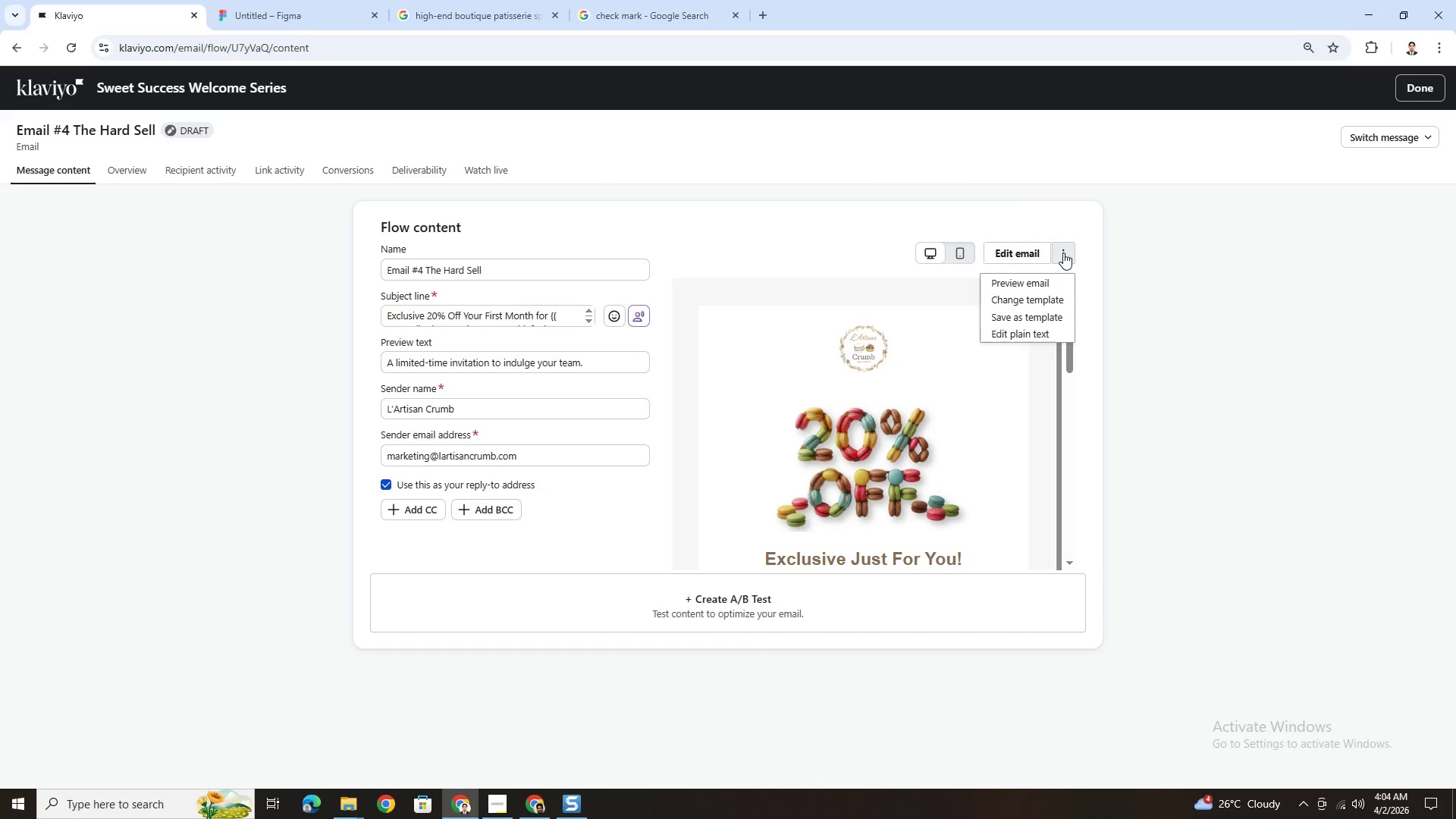 
left_click([1049, 315])
 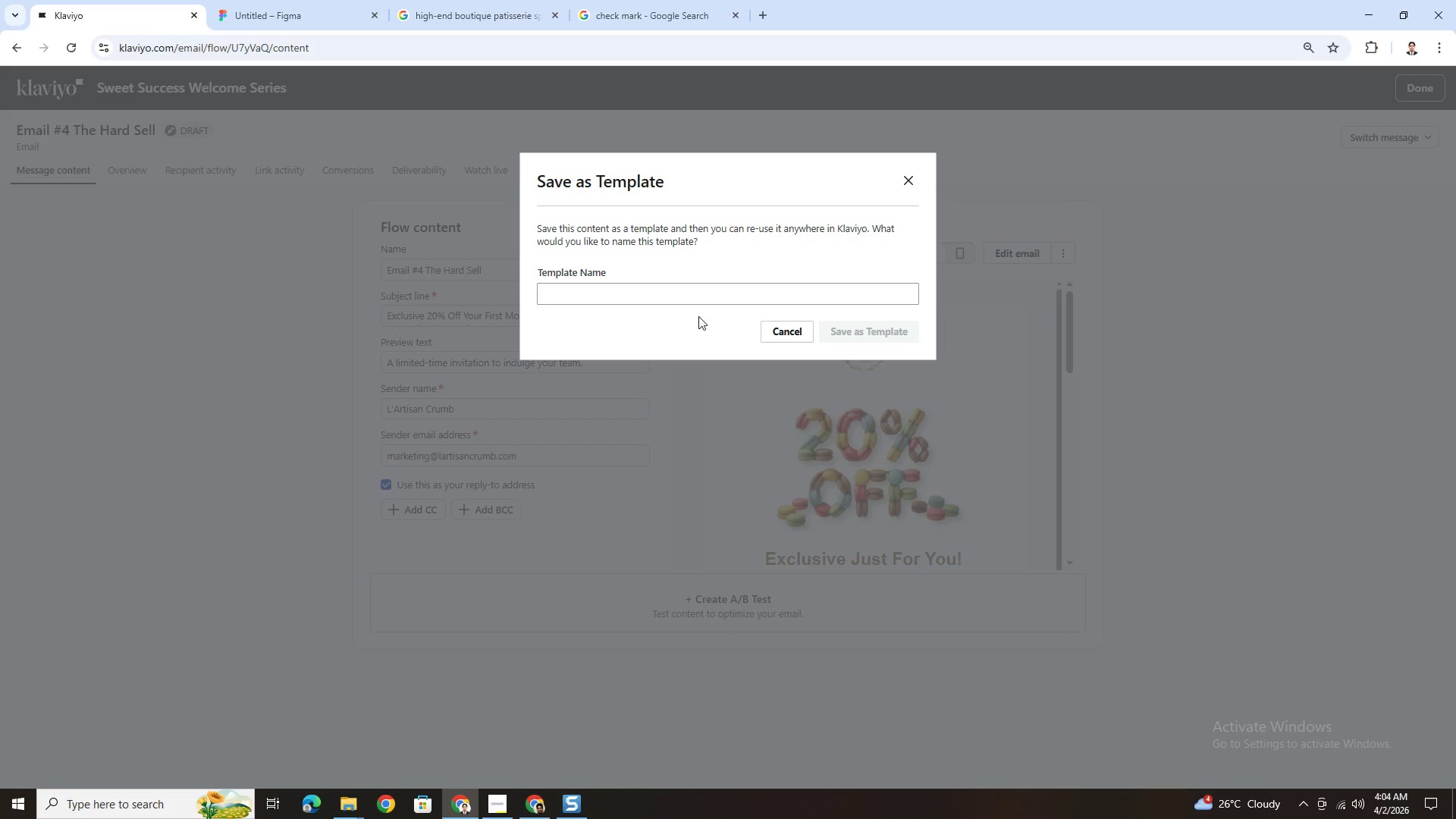 
left_click([686, 301])
 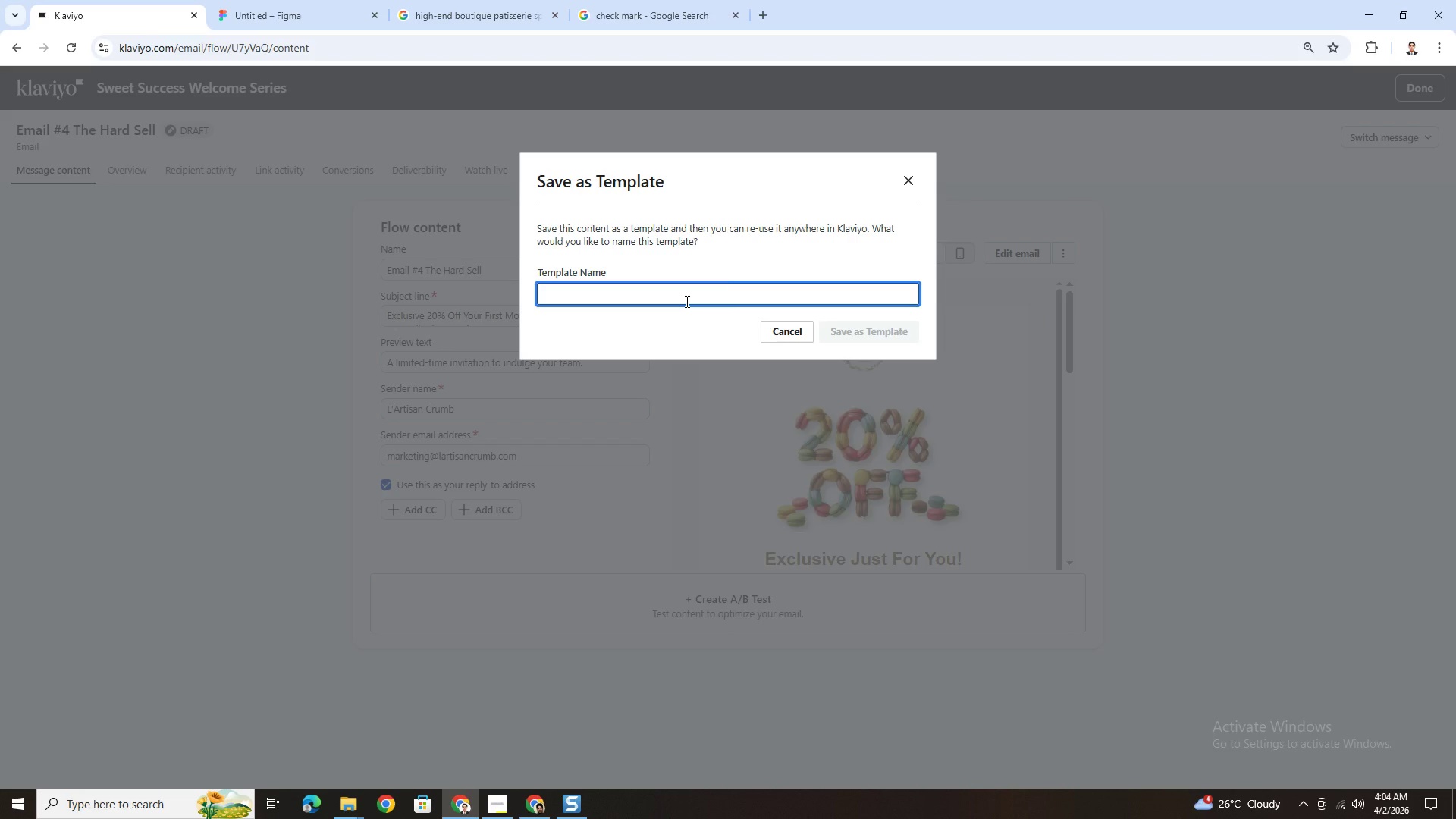 
type(Email 4 The Hard Sell)
 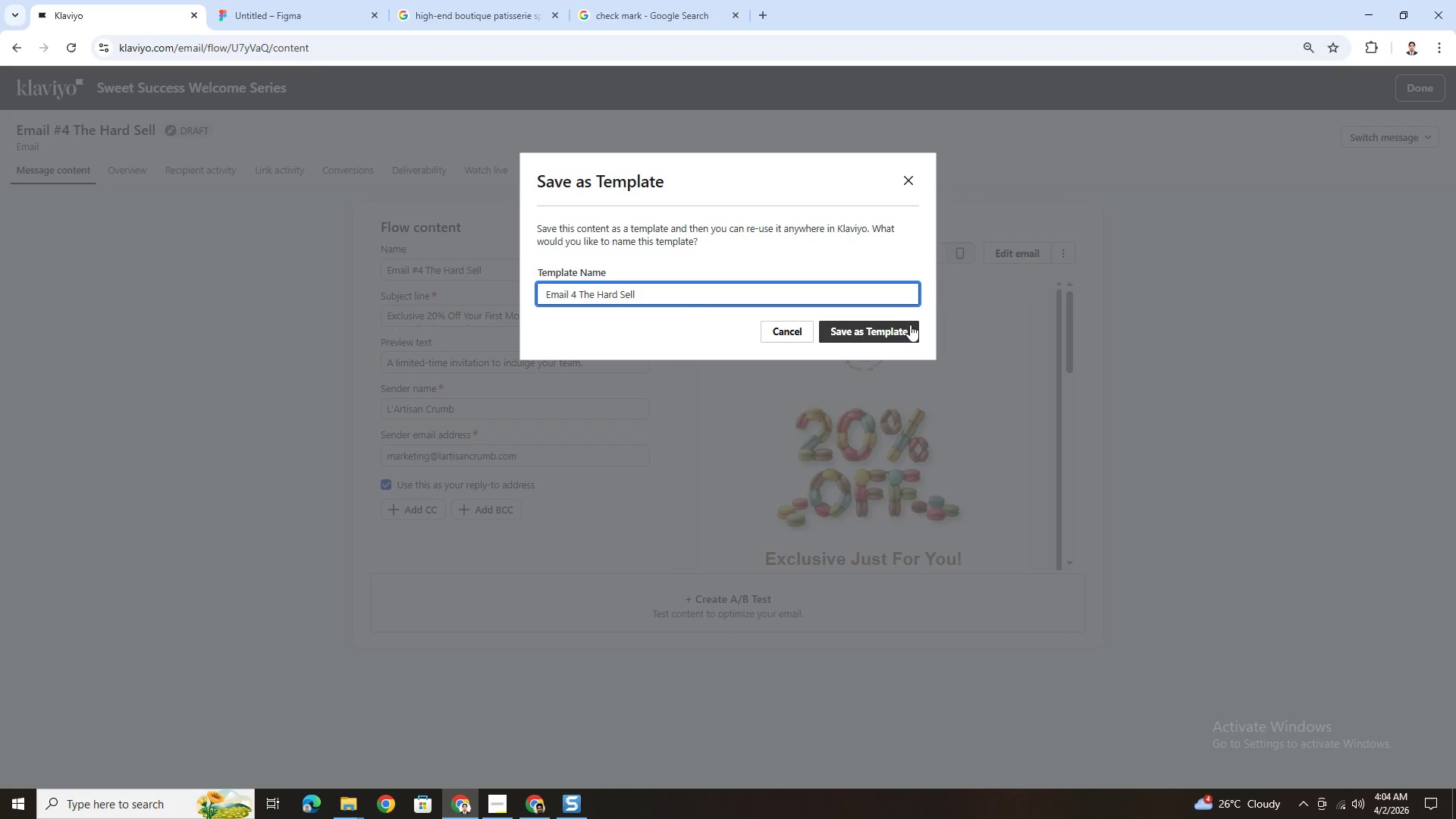 
left_click([910, 325])
 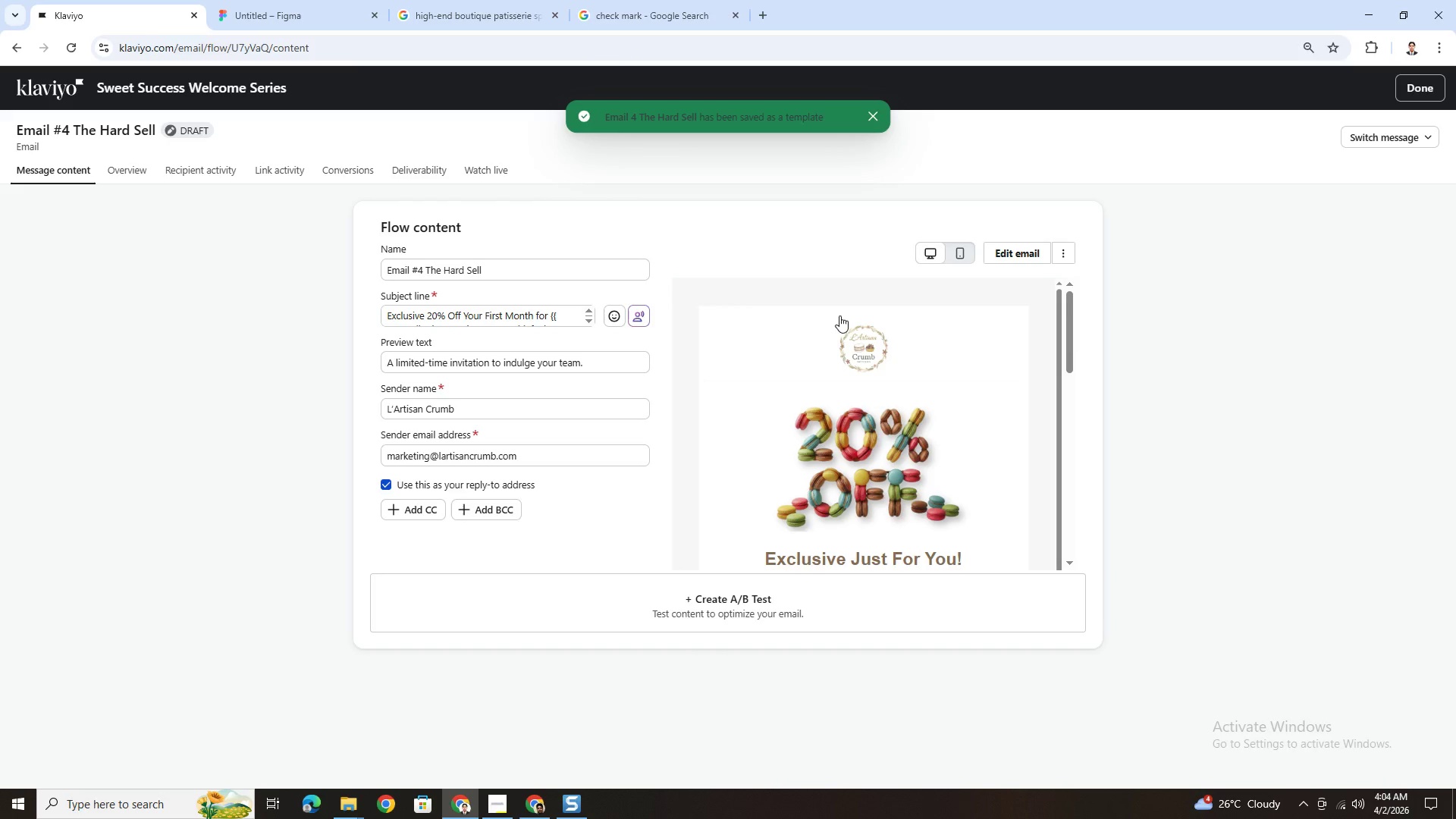 
wait(9.12)
 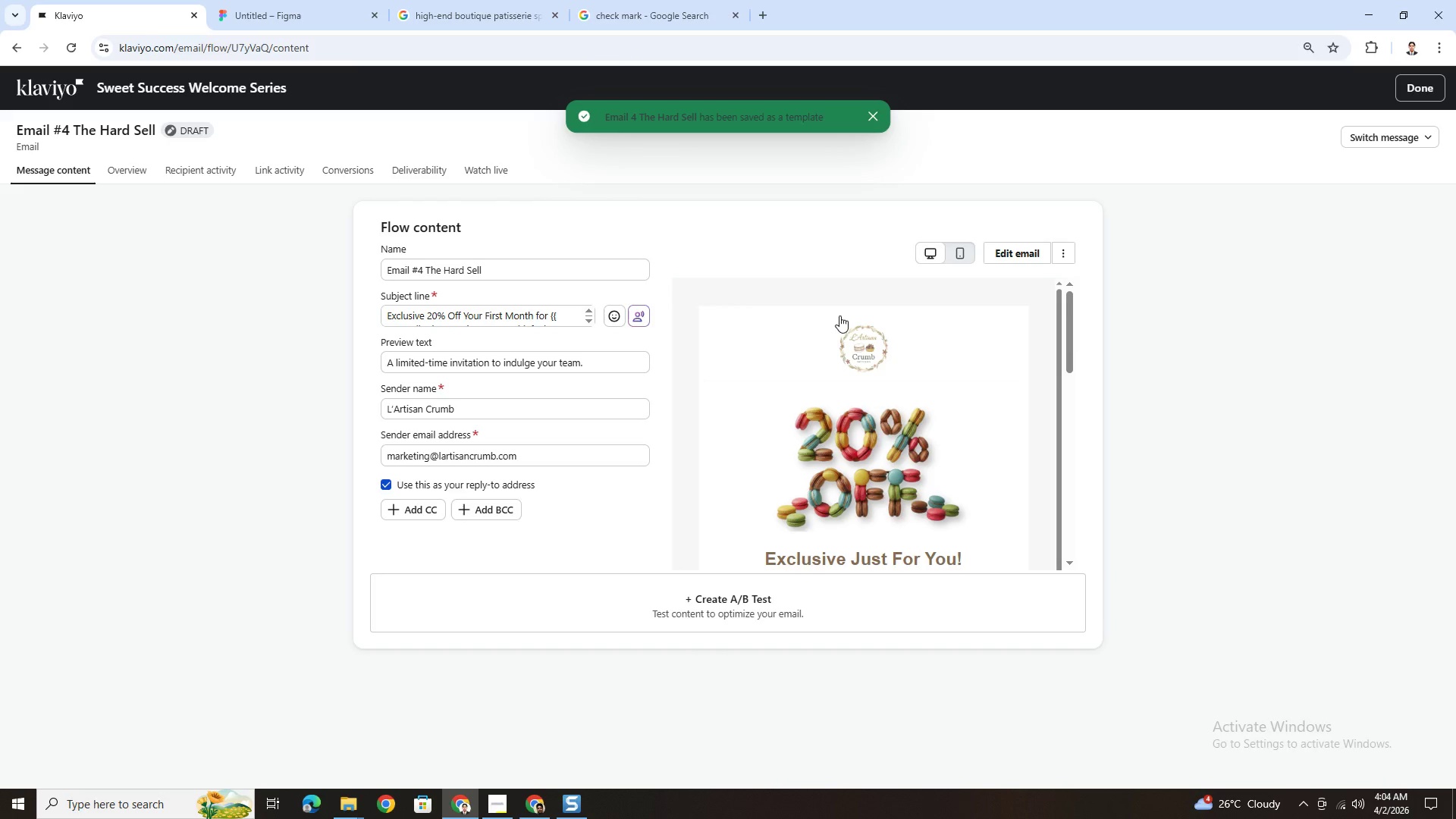 
left_click([1401, 133])
 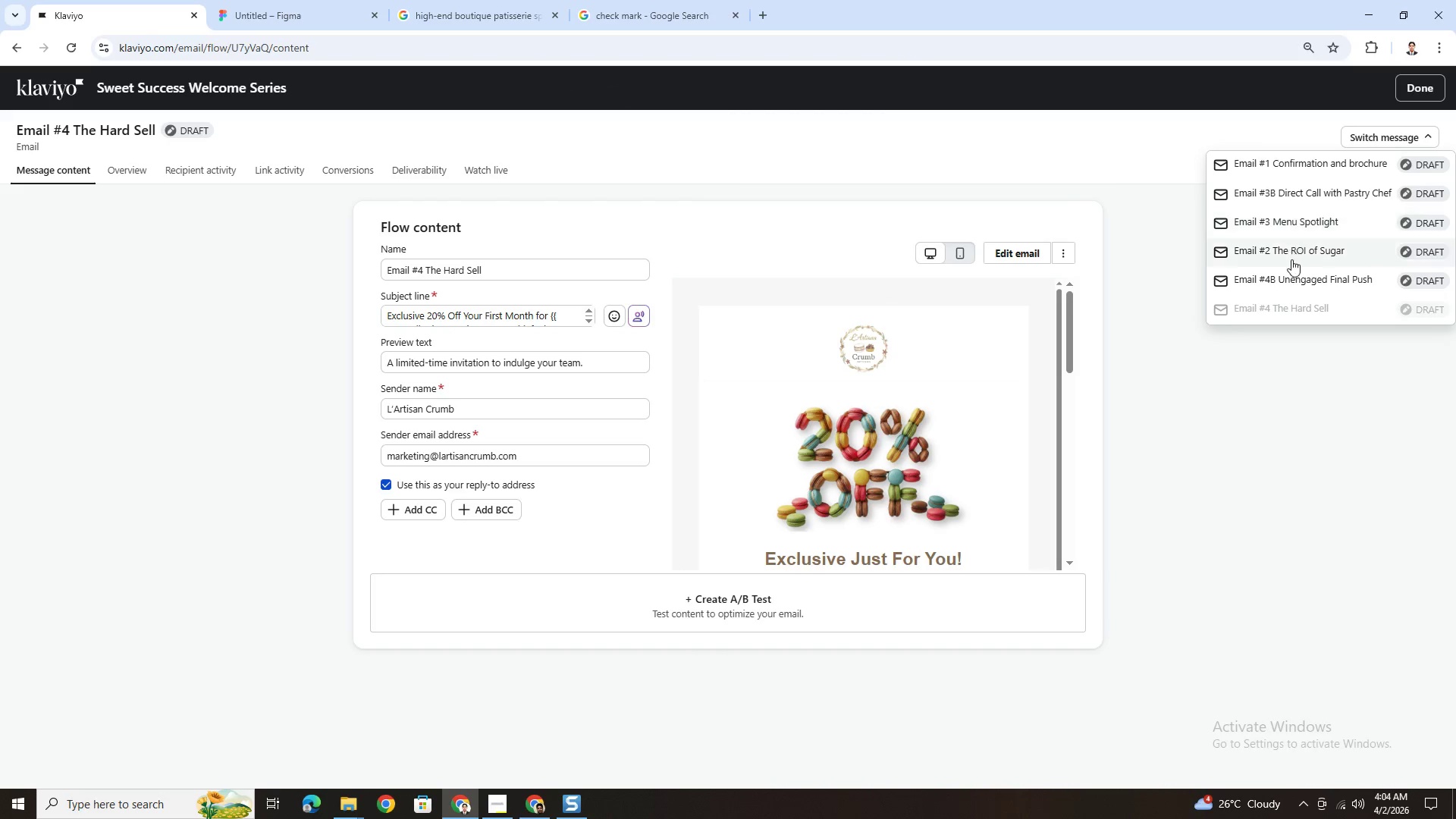 
left_click([1288, 219])
 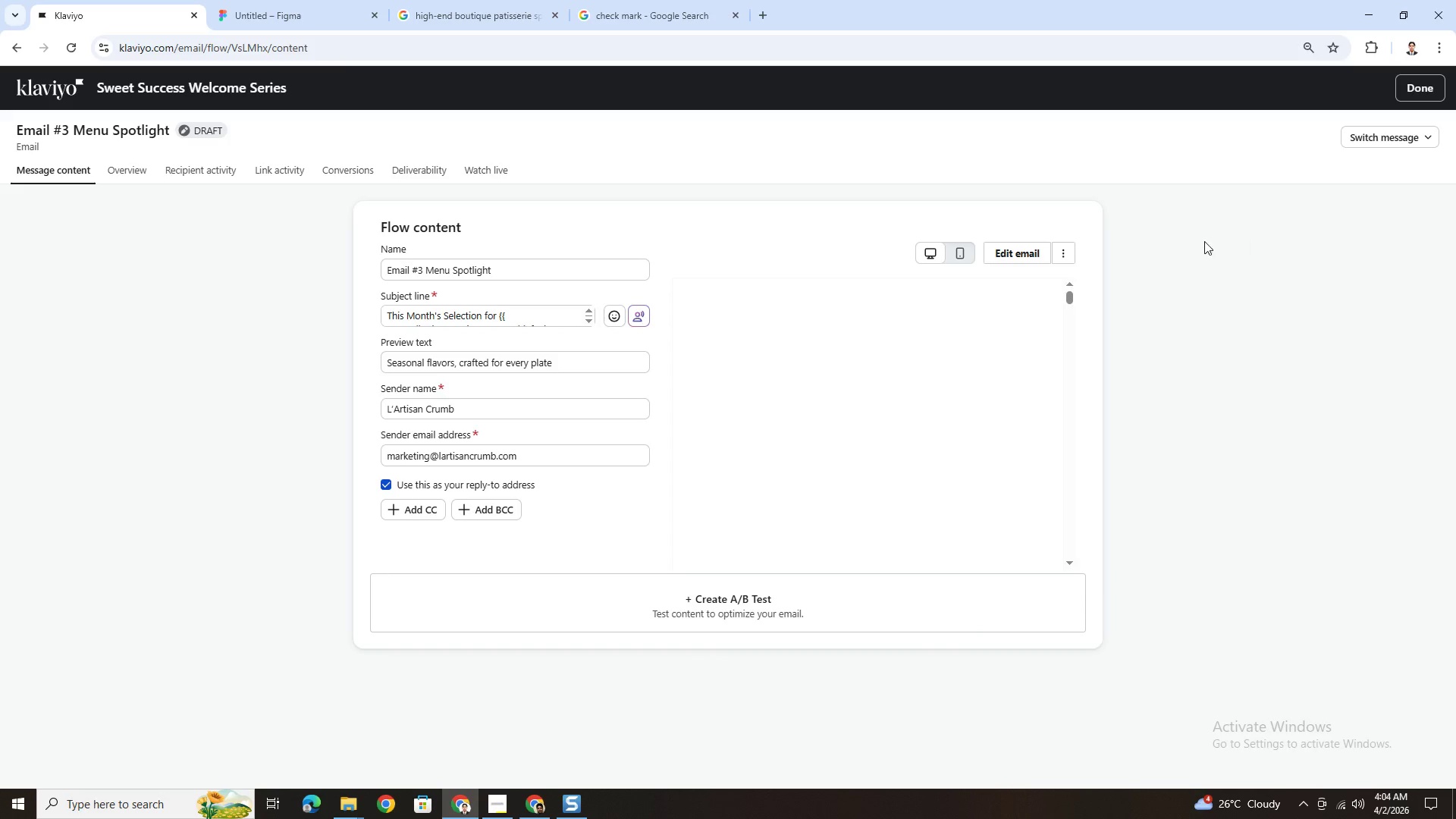 
left_click([1065, 253])
 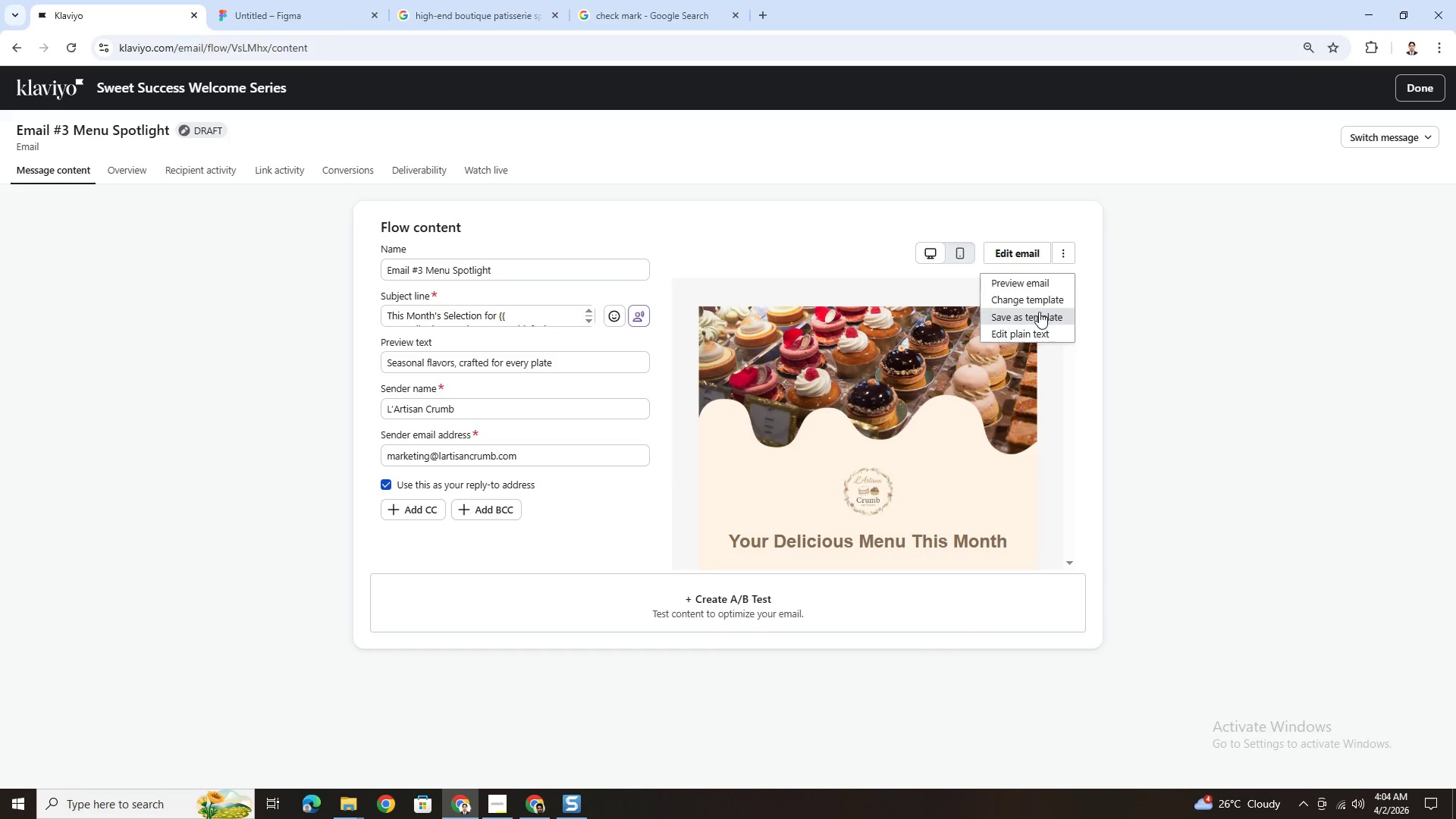 
left_click([1038, 315])
 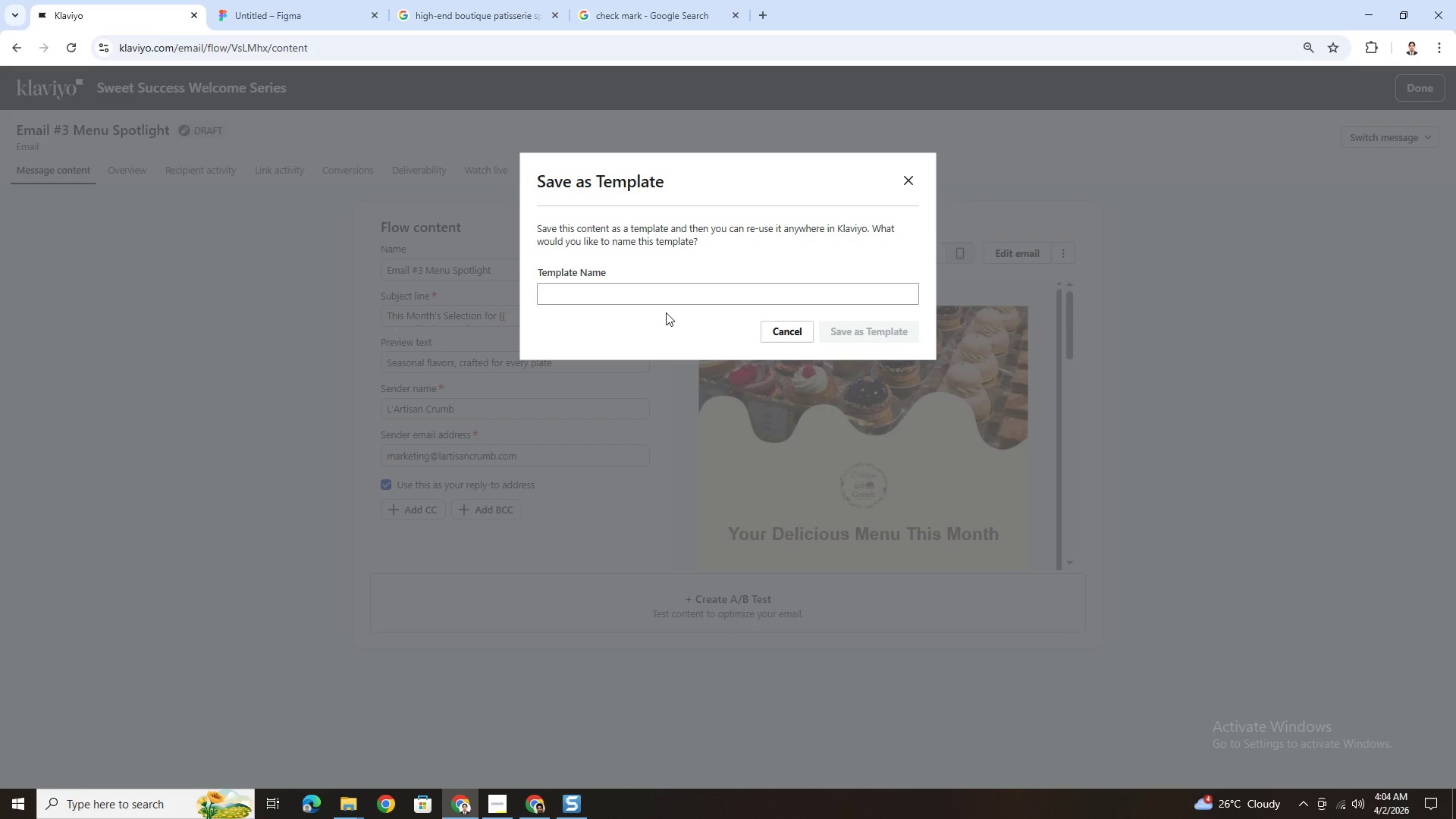 
left_click([664, 300])
 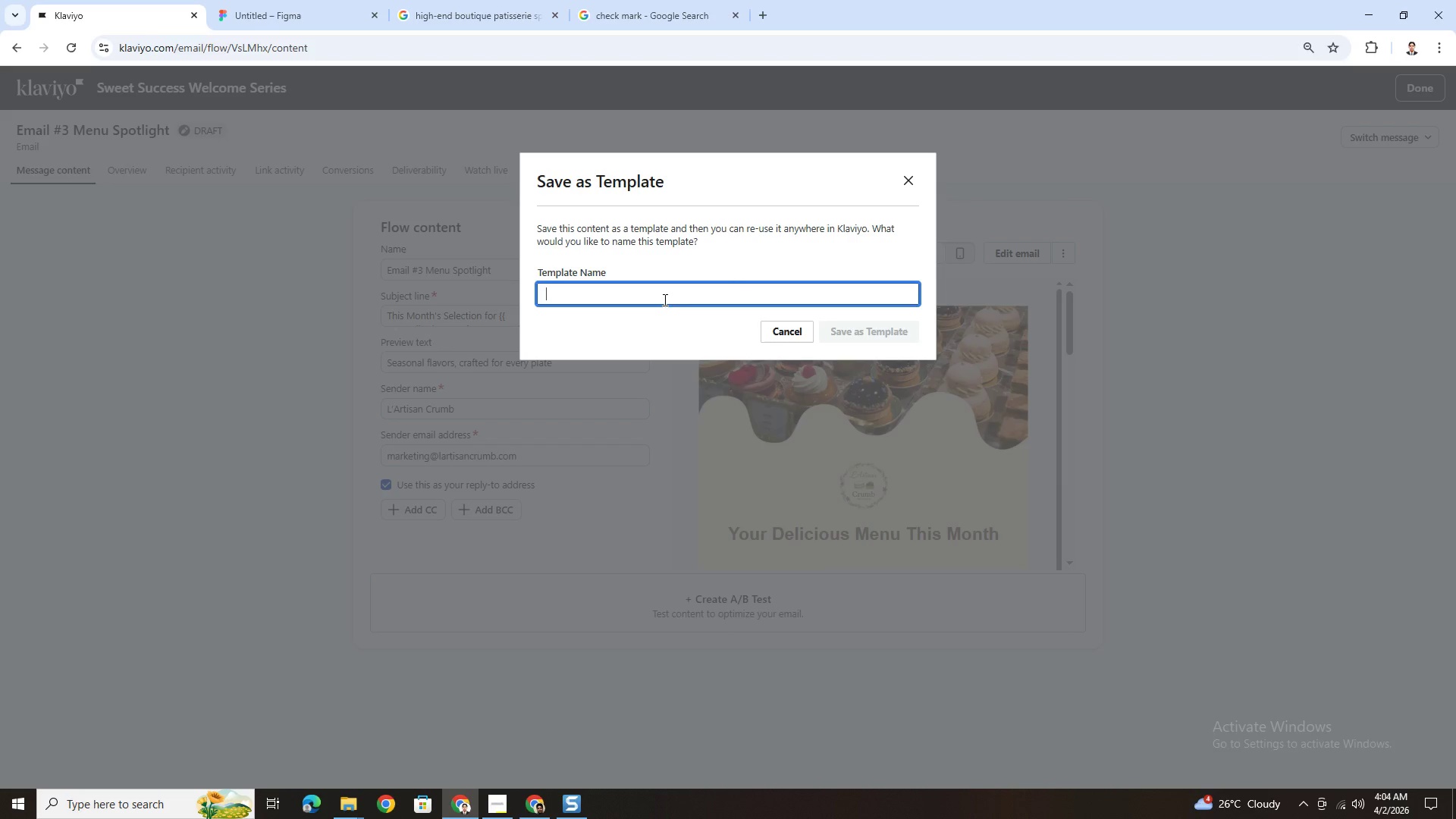 
type(Email $)
key(Backspace)
type(#4)
key(Backspace)
type(3 Menu Spotlight)
 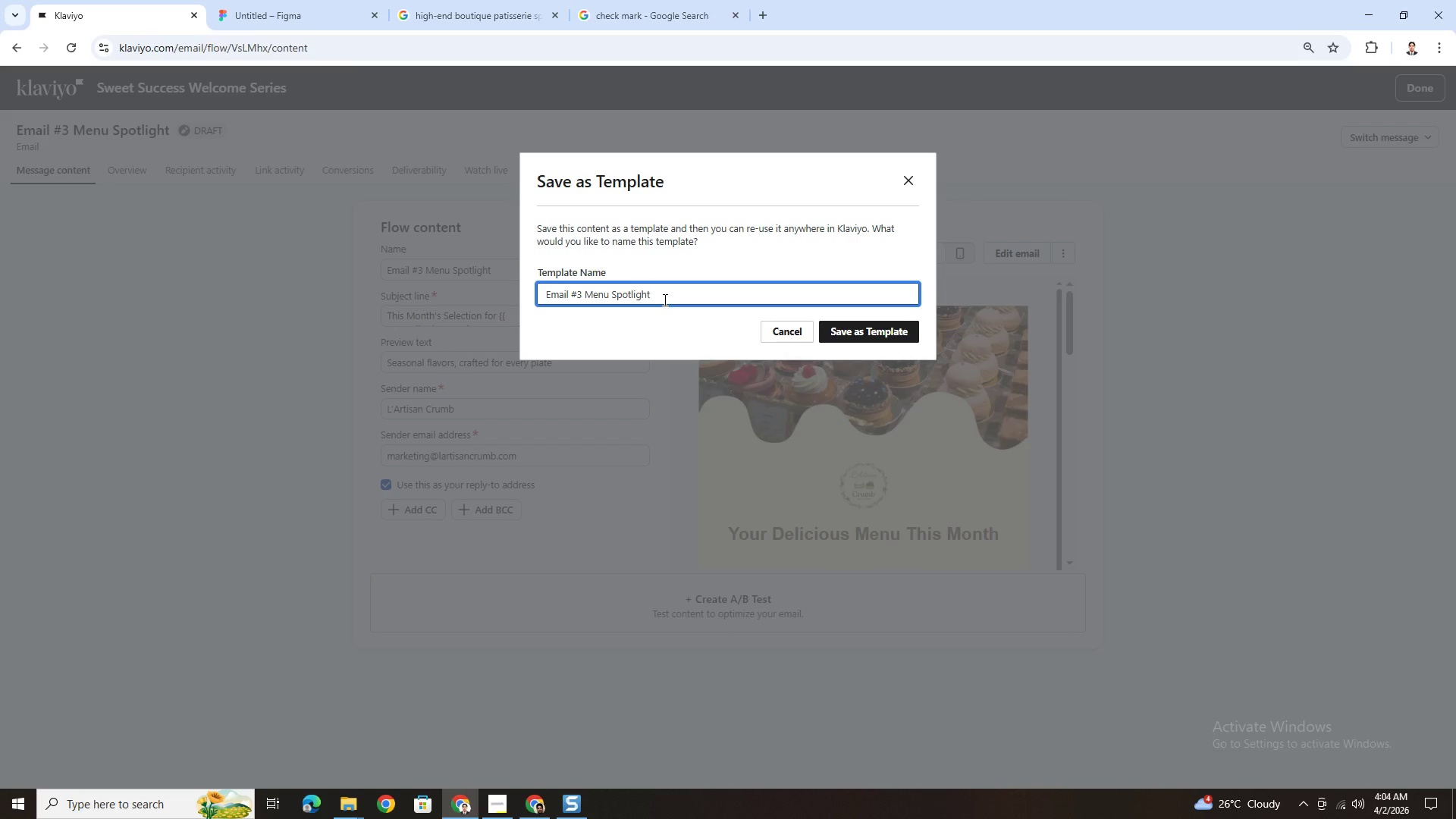 
left_click([870, 331])
 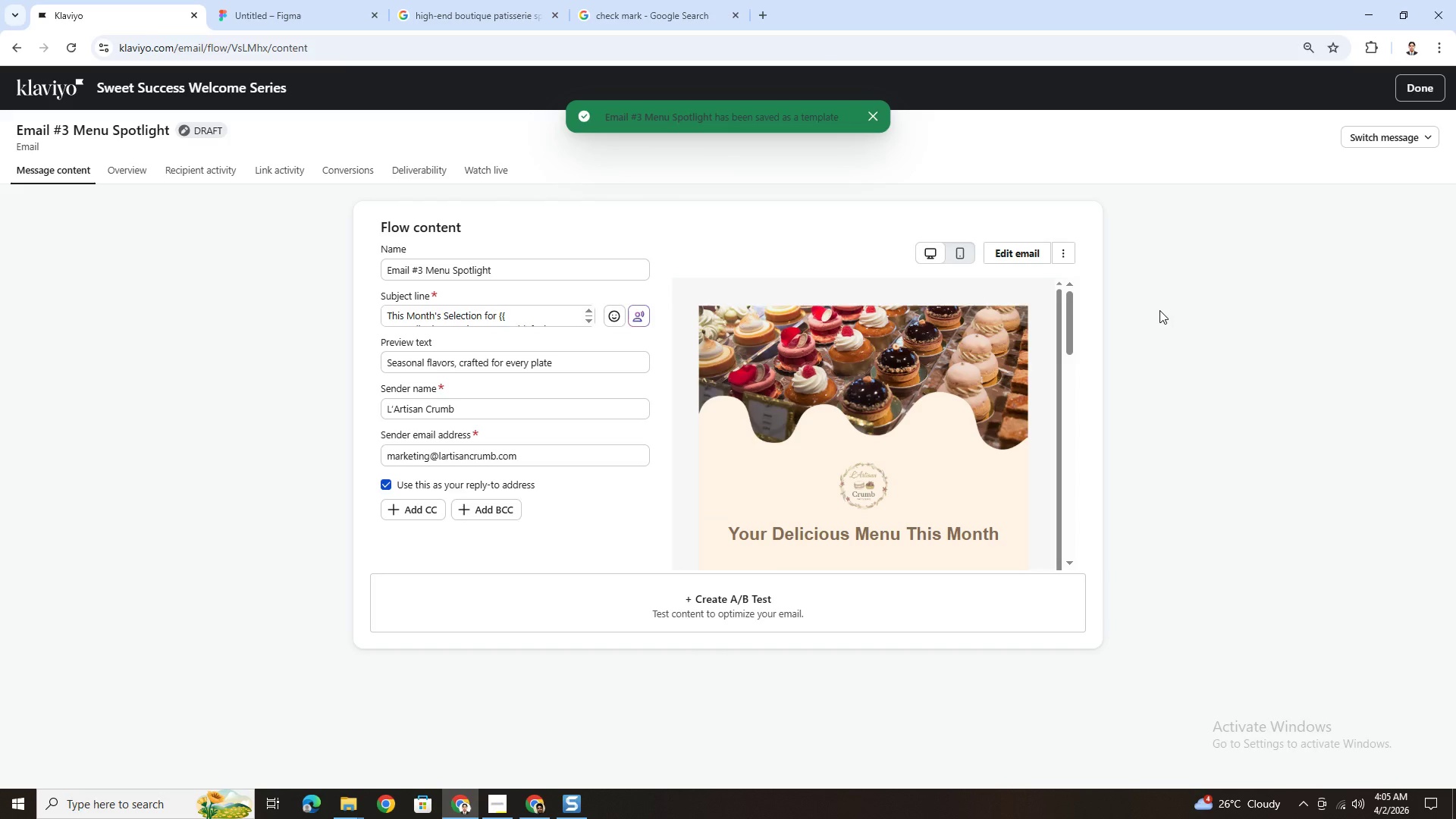 
wait(6.66)
 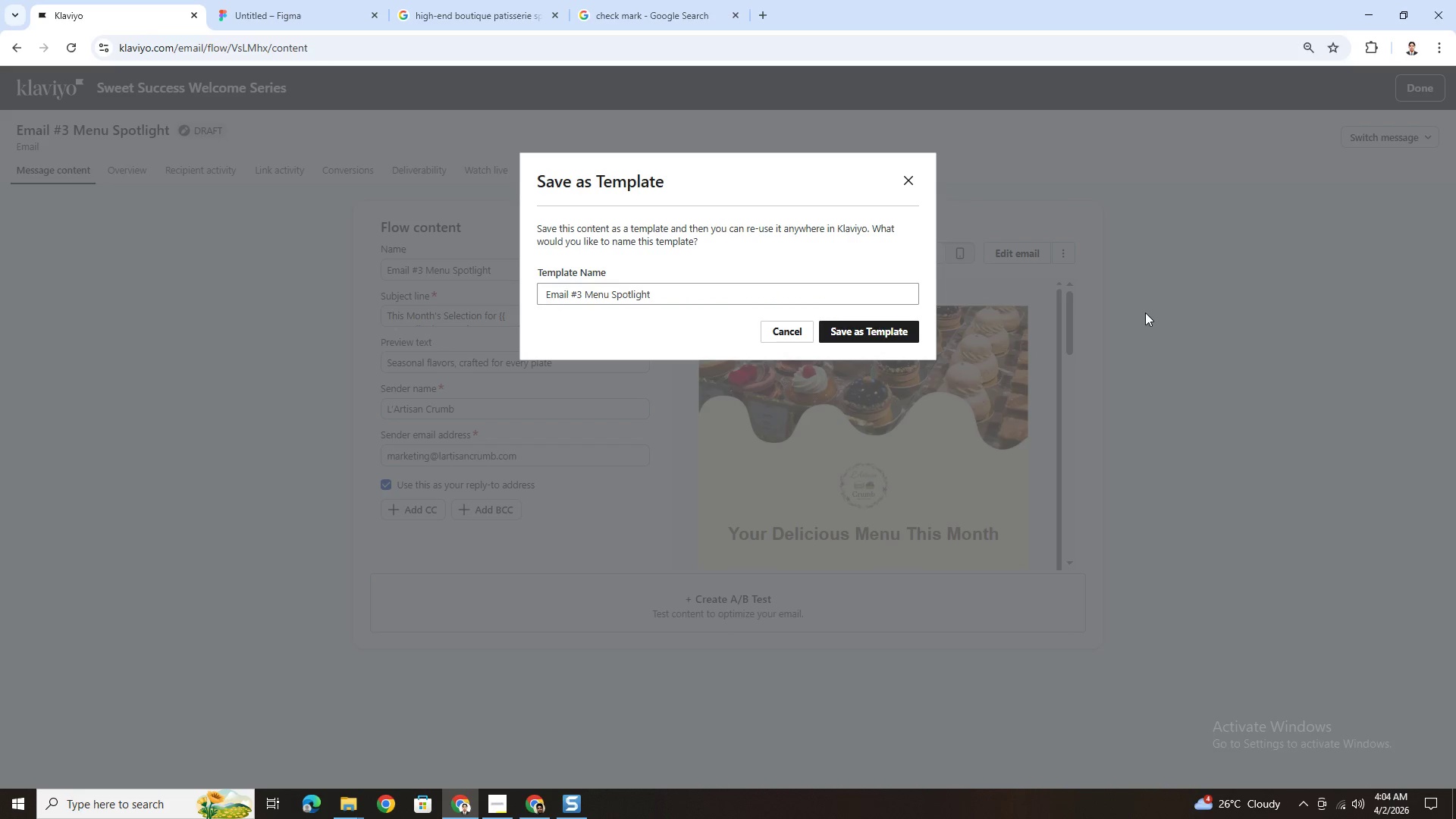 
left_click([1420, 134])
 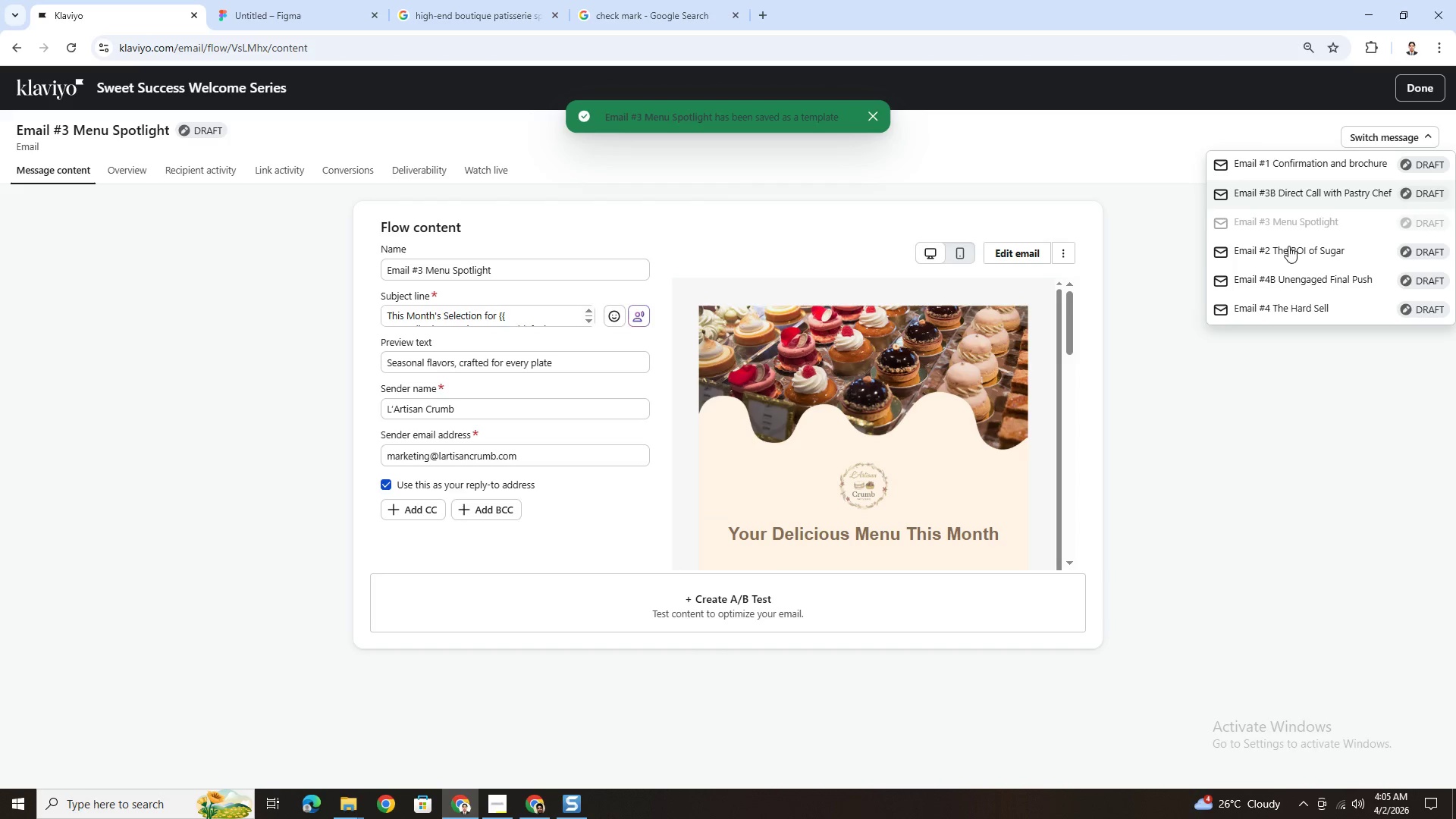 
left_click([1285, 253])
 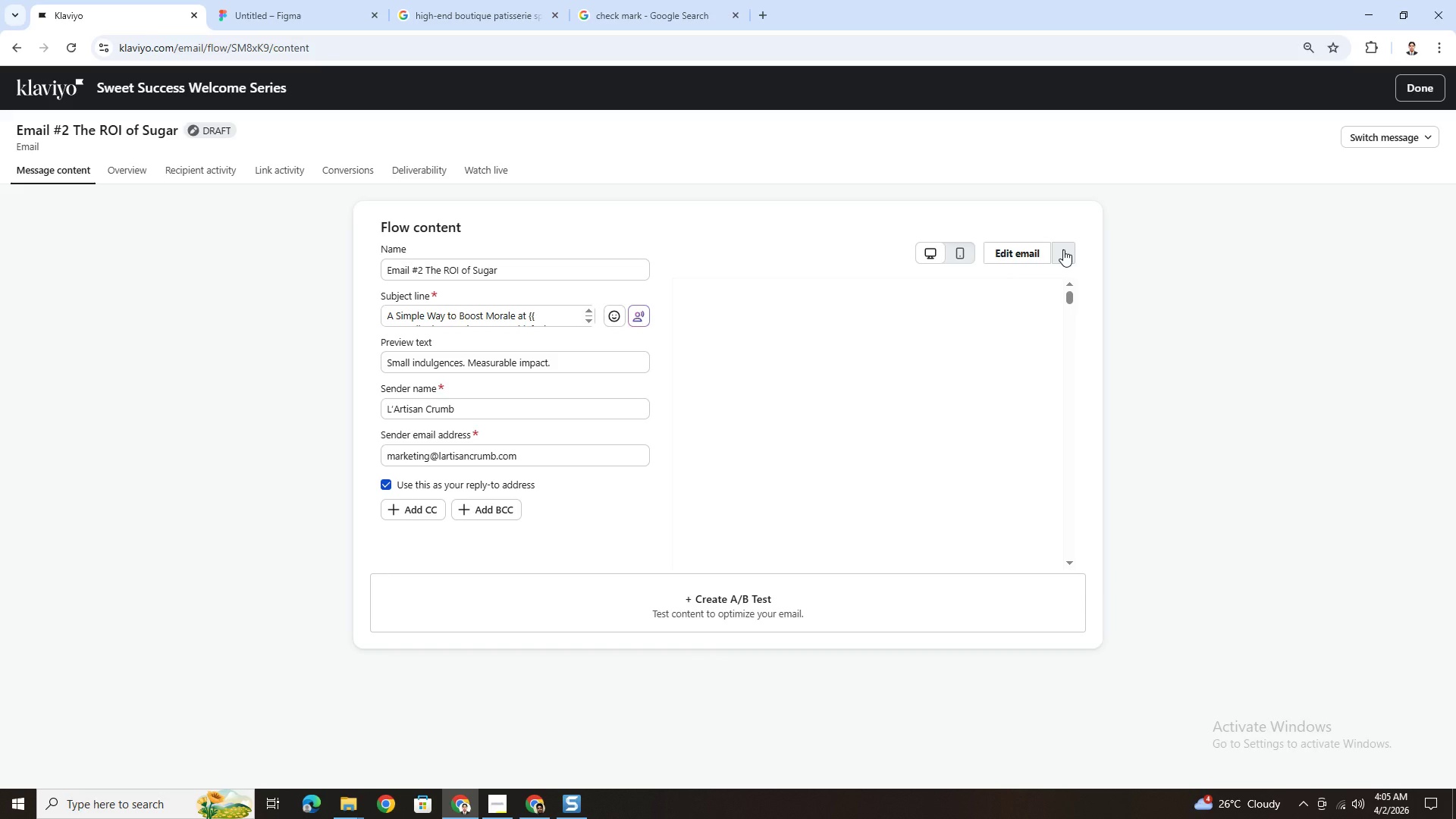 
left_click([1063, 249])
 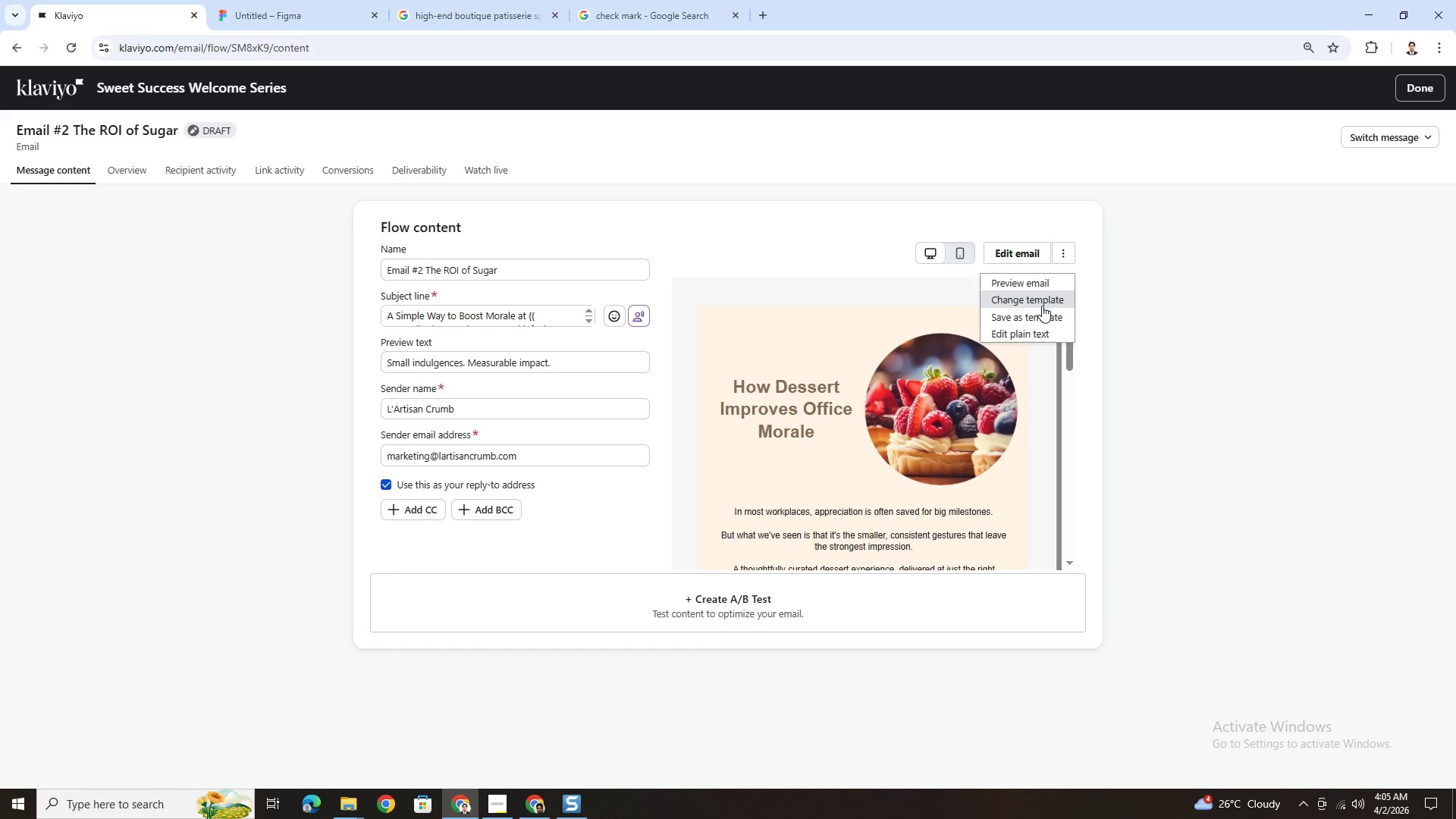 
left_click([1041, 314])
 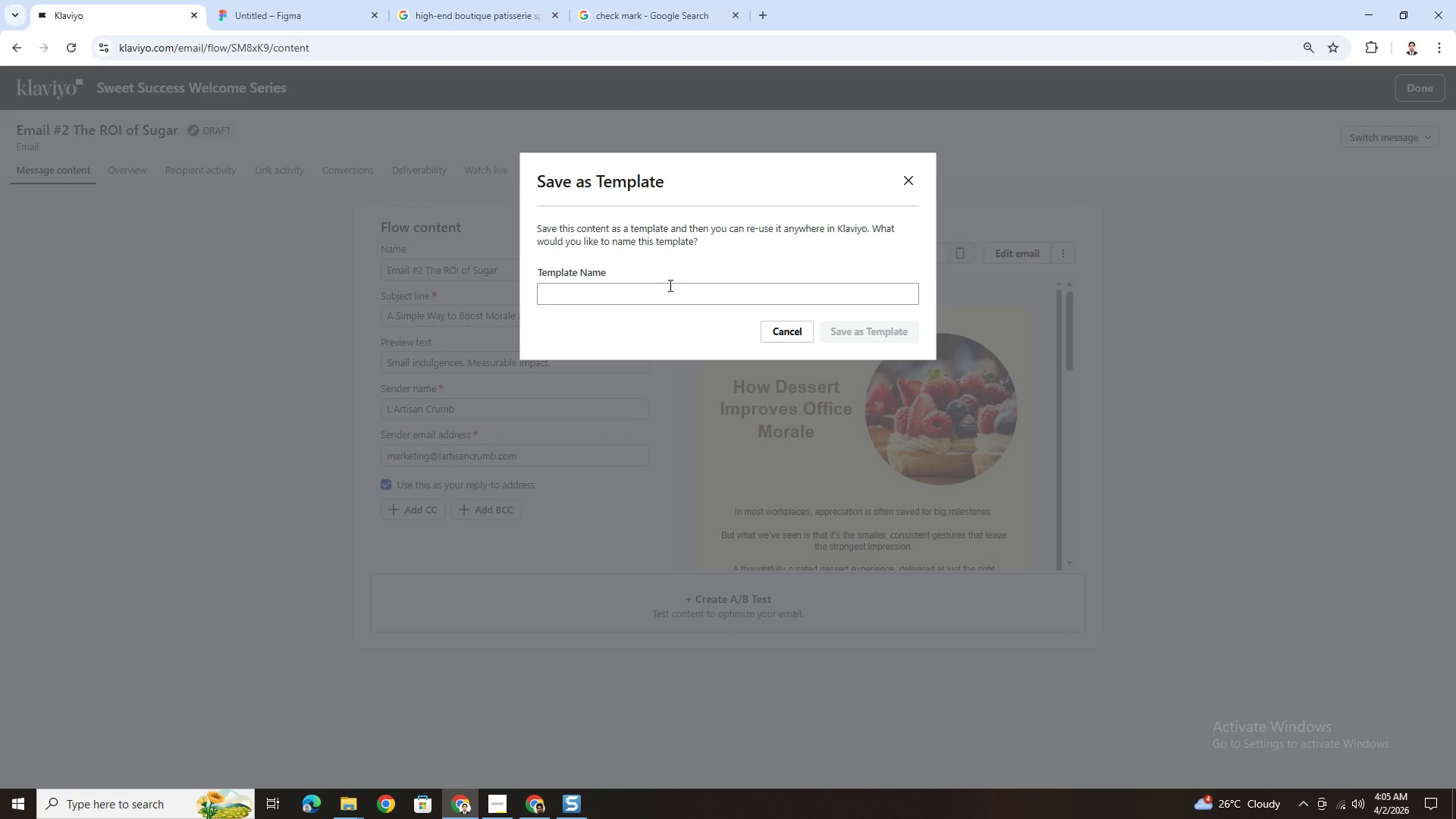 
left_click([665, 295])
 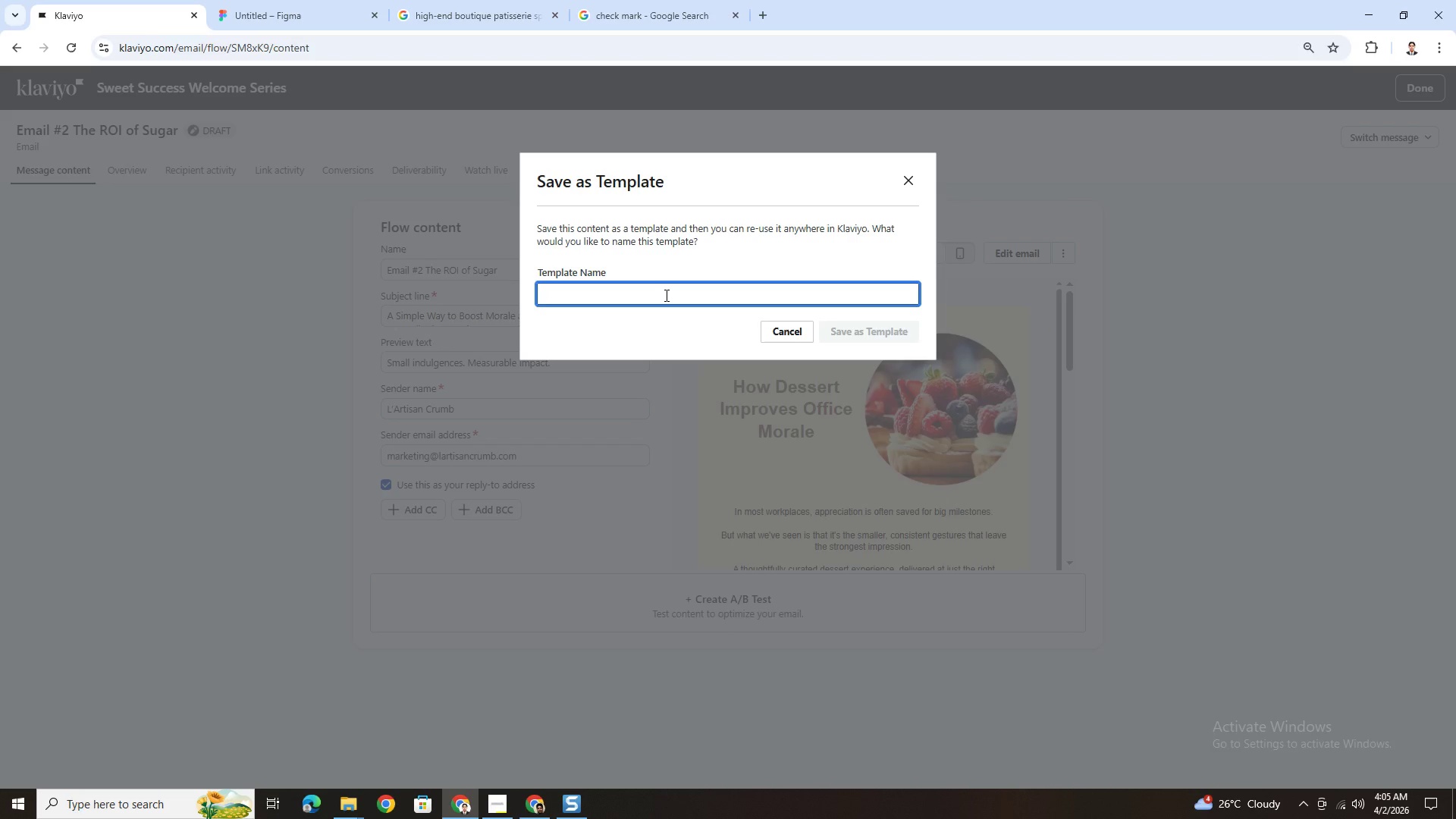 
type(Email #2 The ROI of Sugar)
 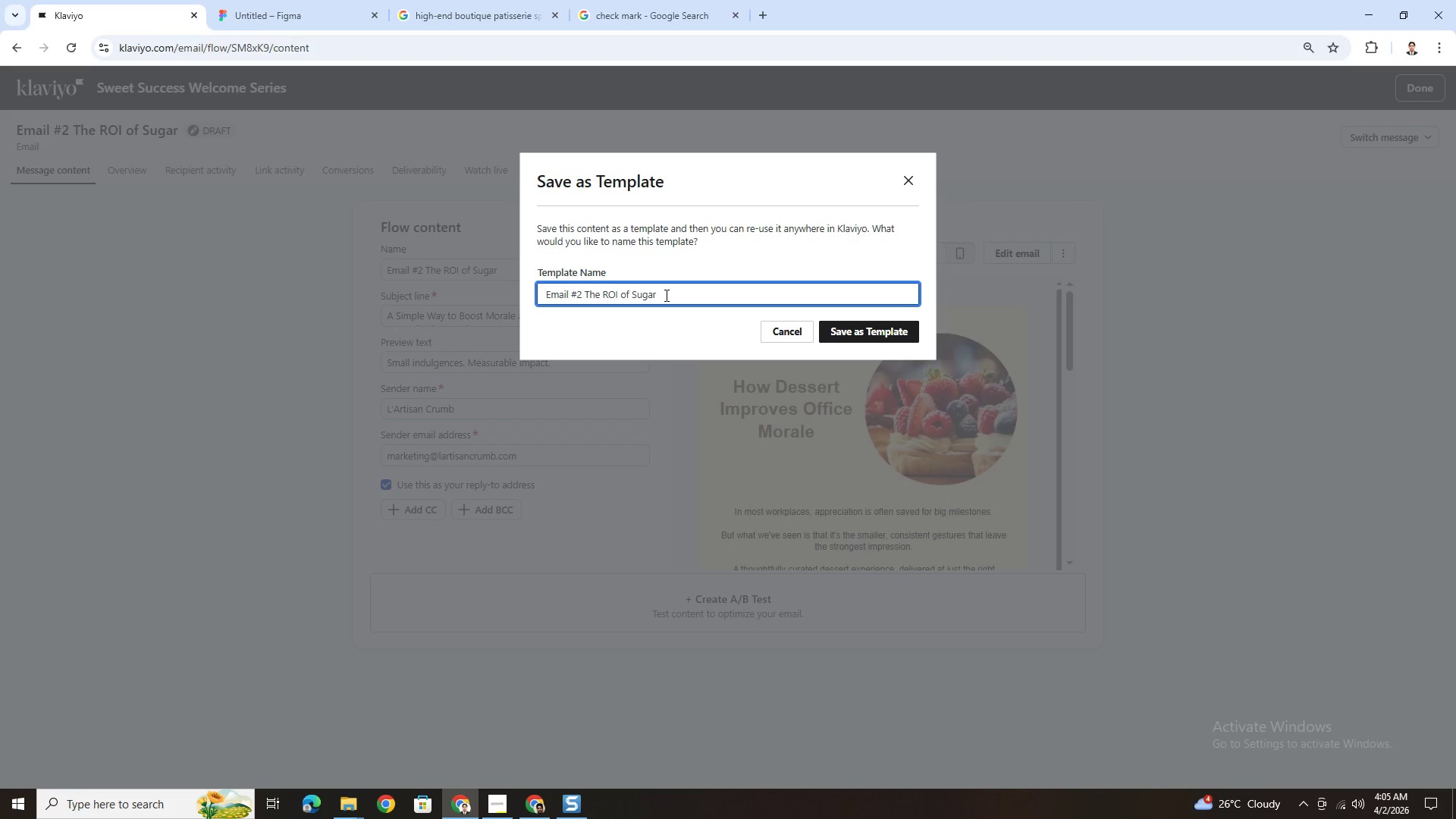 
left_click([892, 330])
 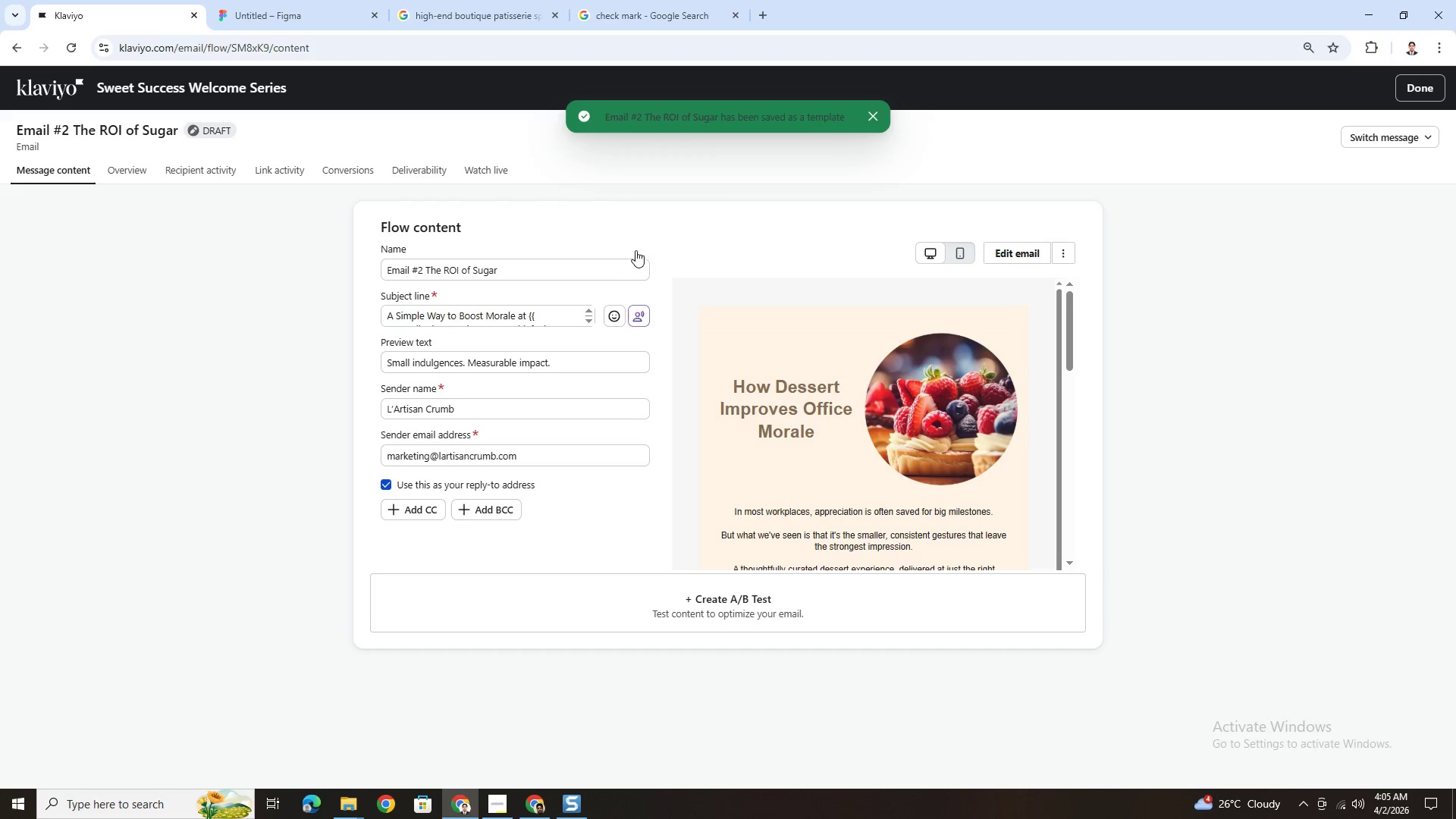 
wait(7.66)
 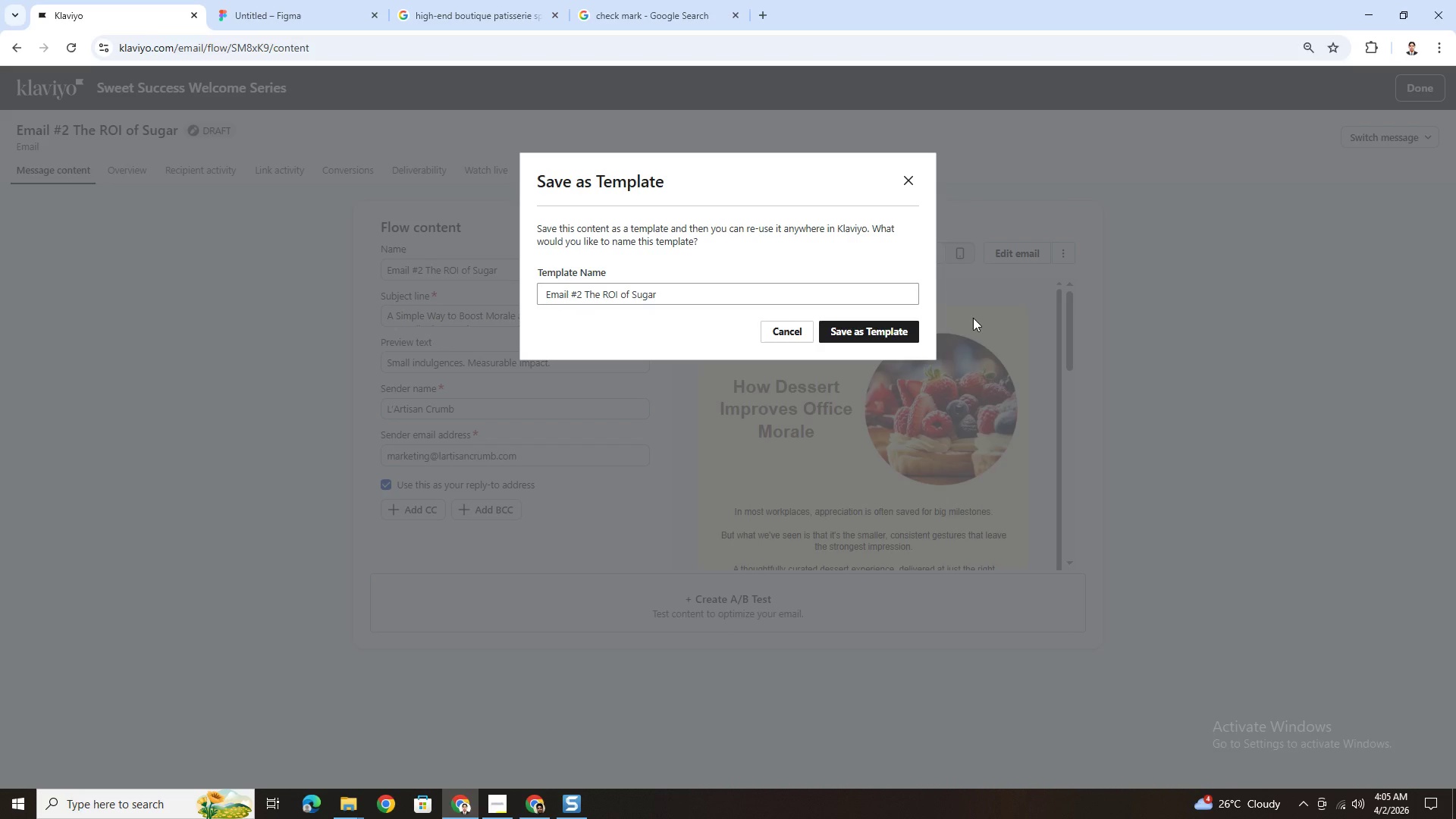 
left_click([1072, 256])
 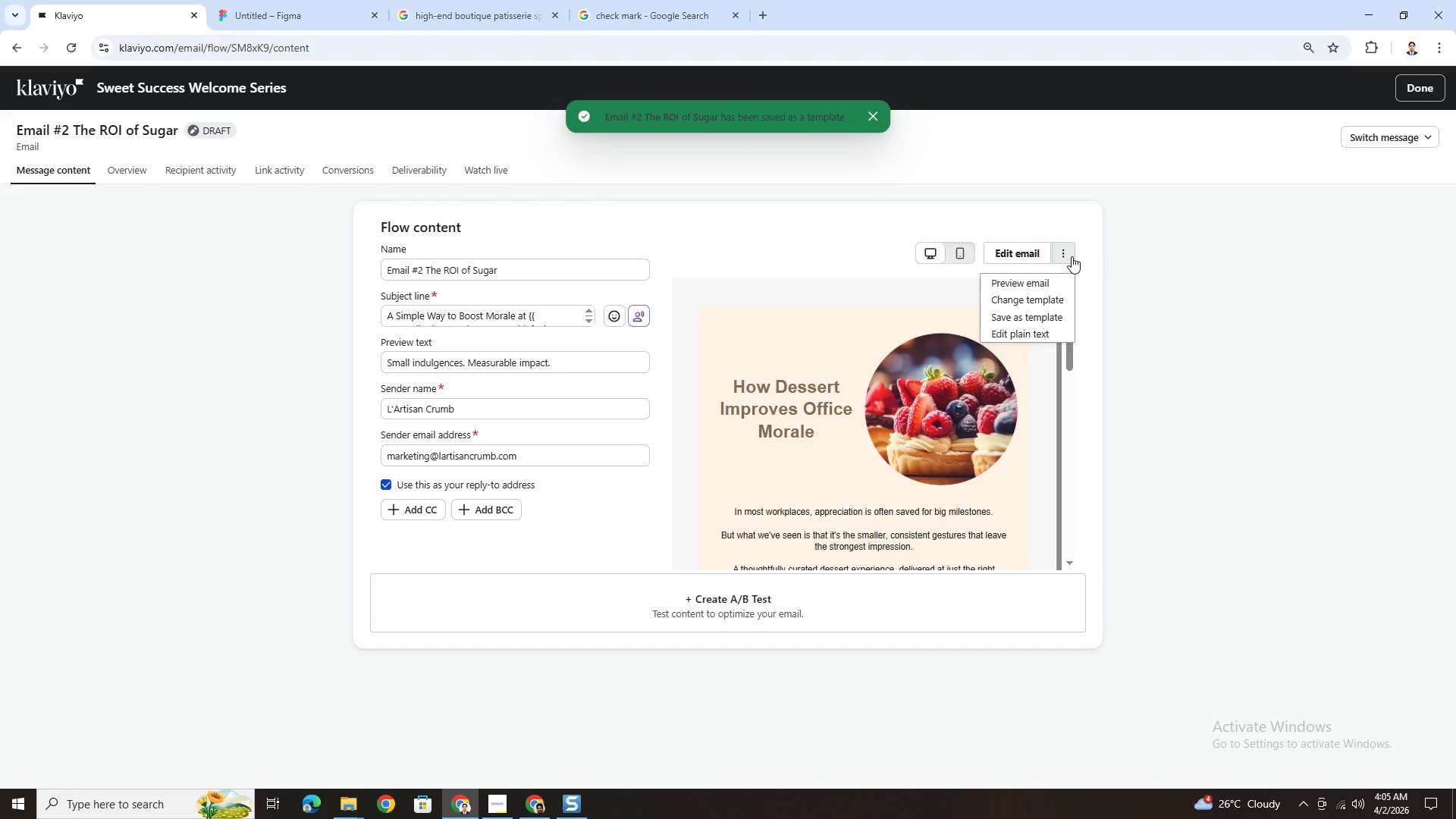 
left_click([1072, 256])
 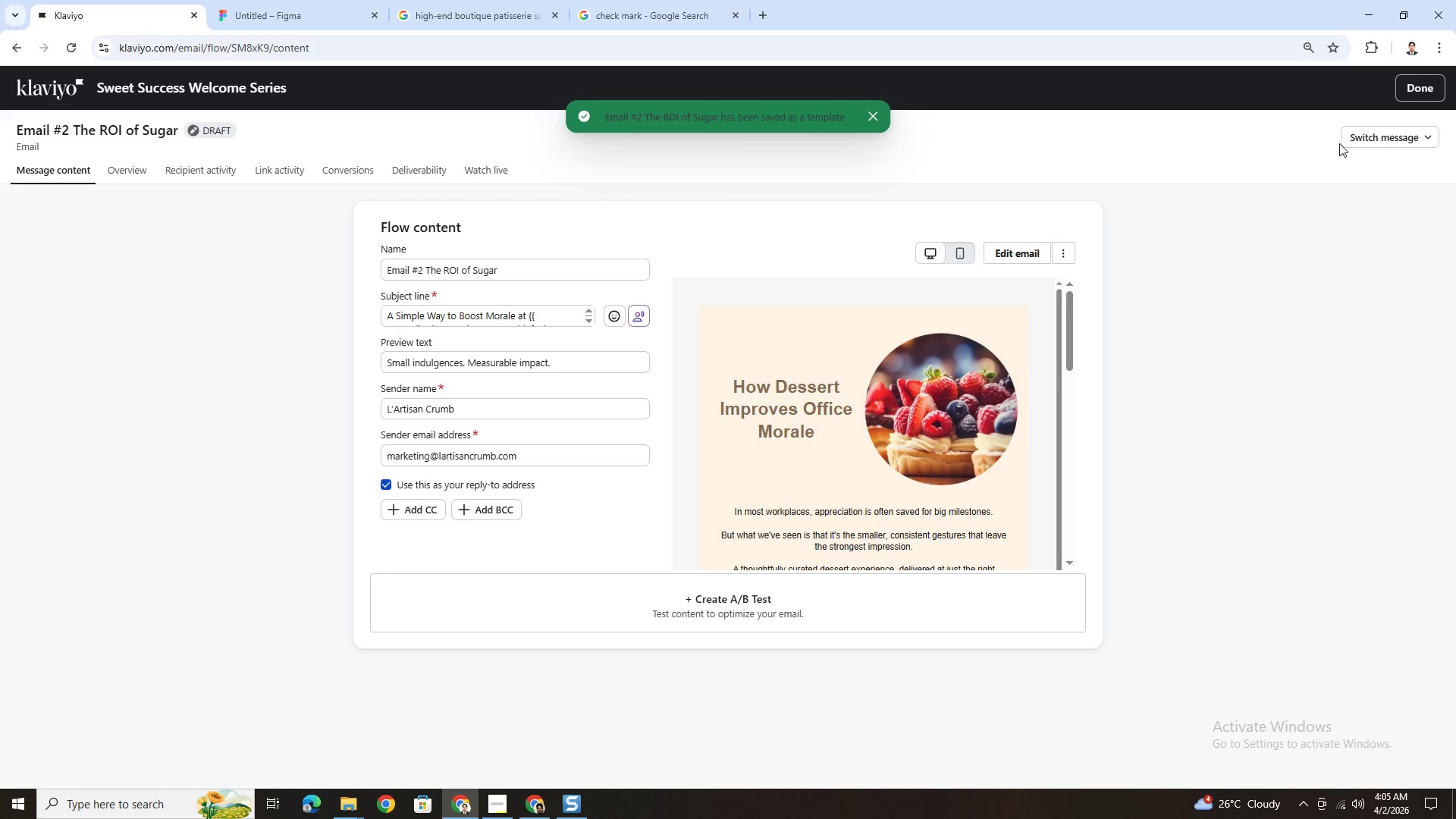 
left_click([1351, 137])
 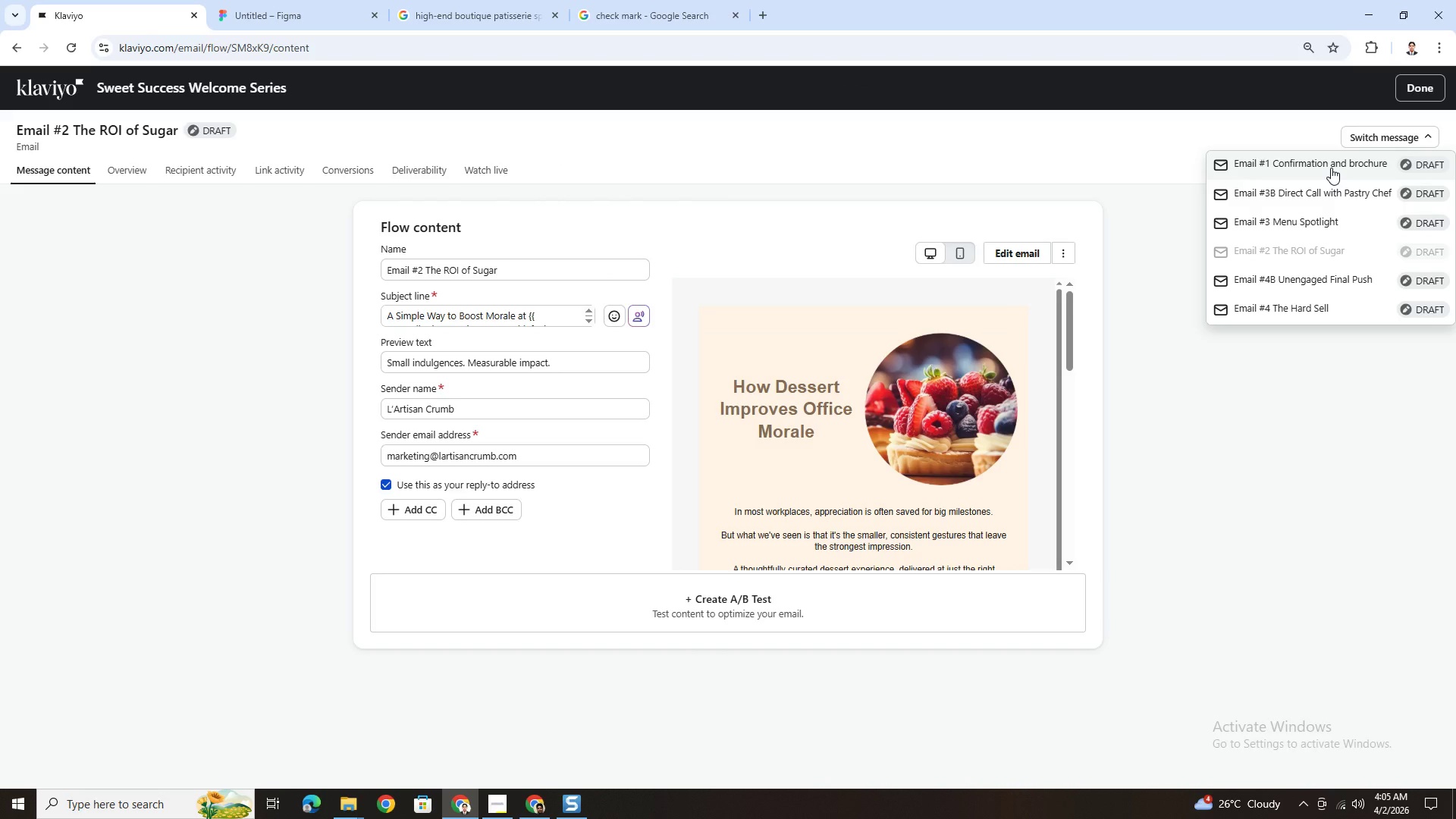 
left_click([1331, 168])
 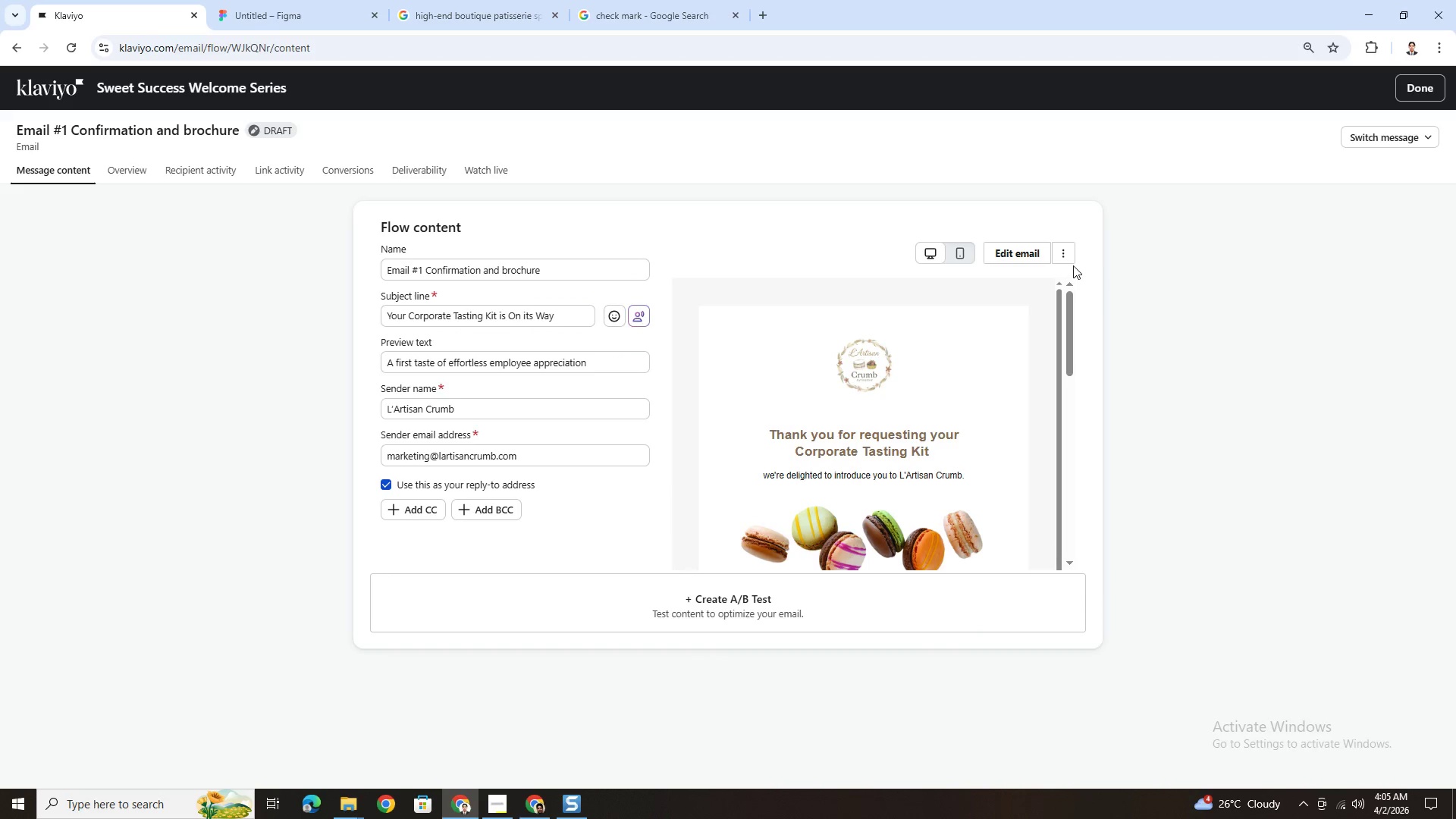 
wait(5.77)
 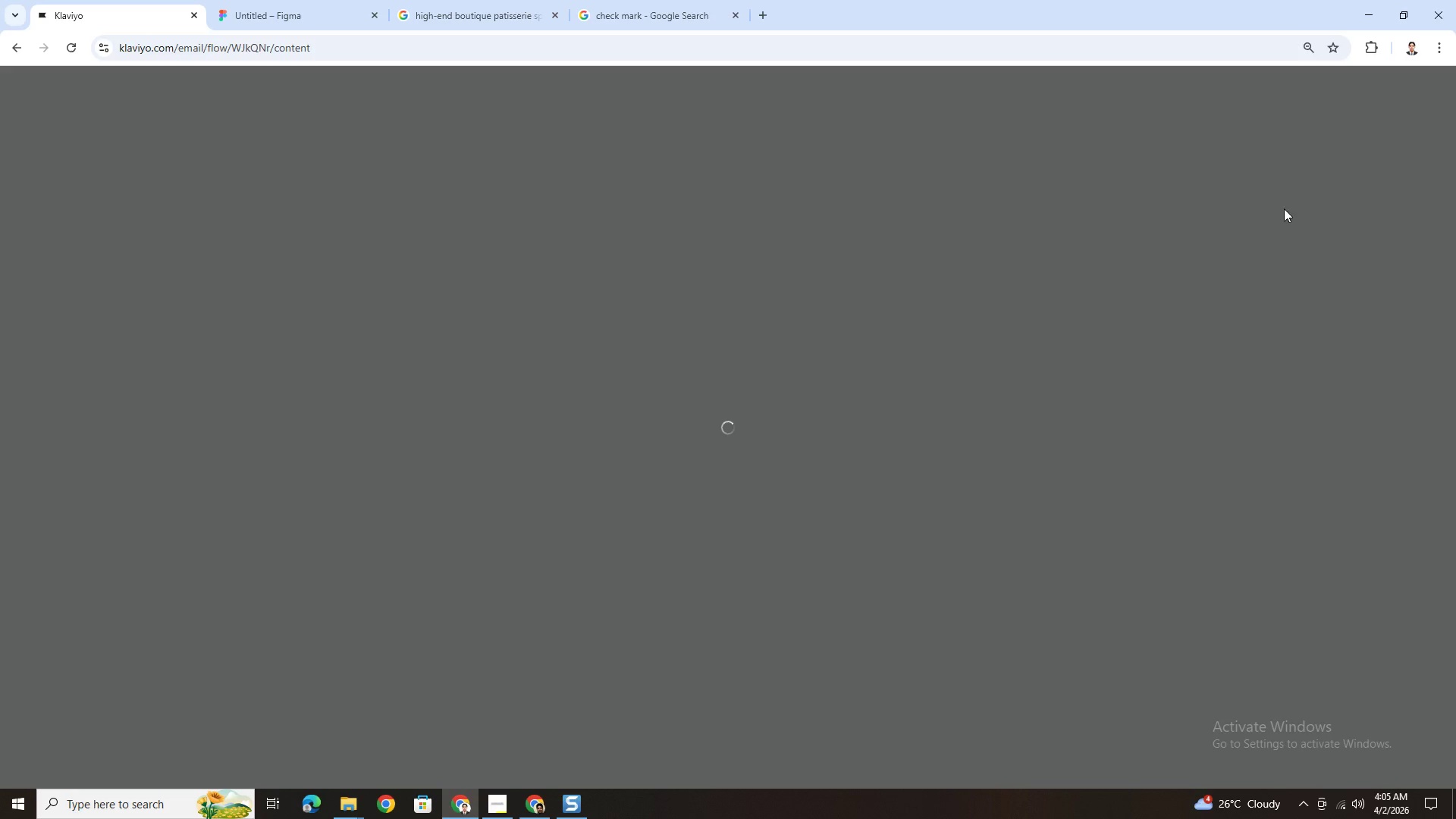 
left_click([1069, 263])
 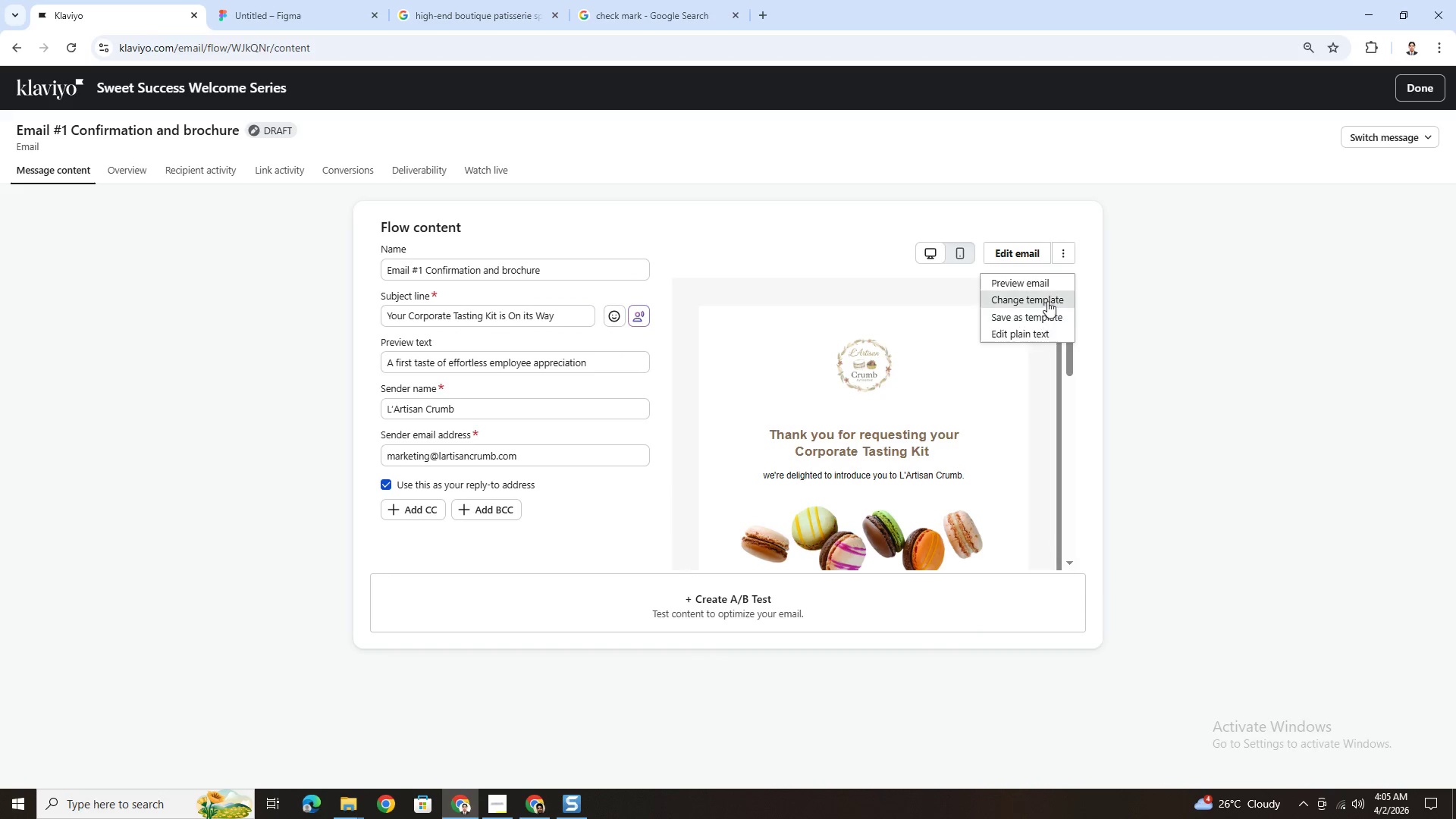 
left_click([1043, 316])
 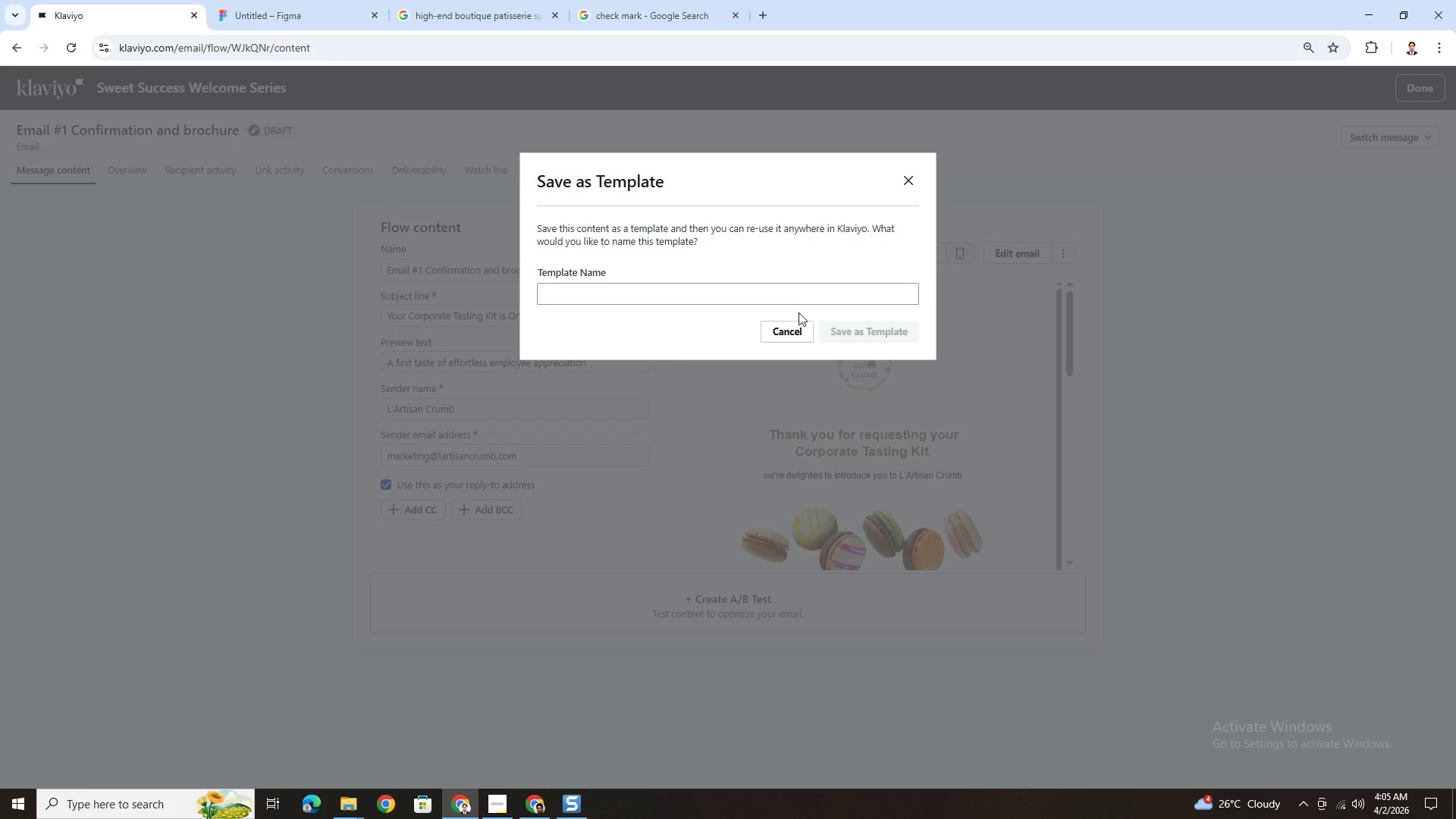 
left_click([792, 306])
 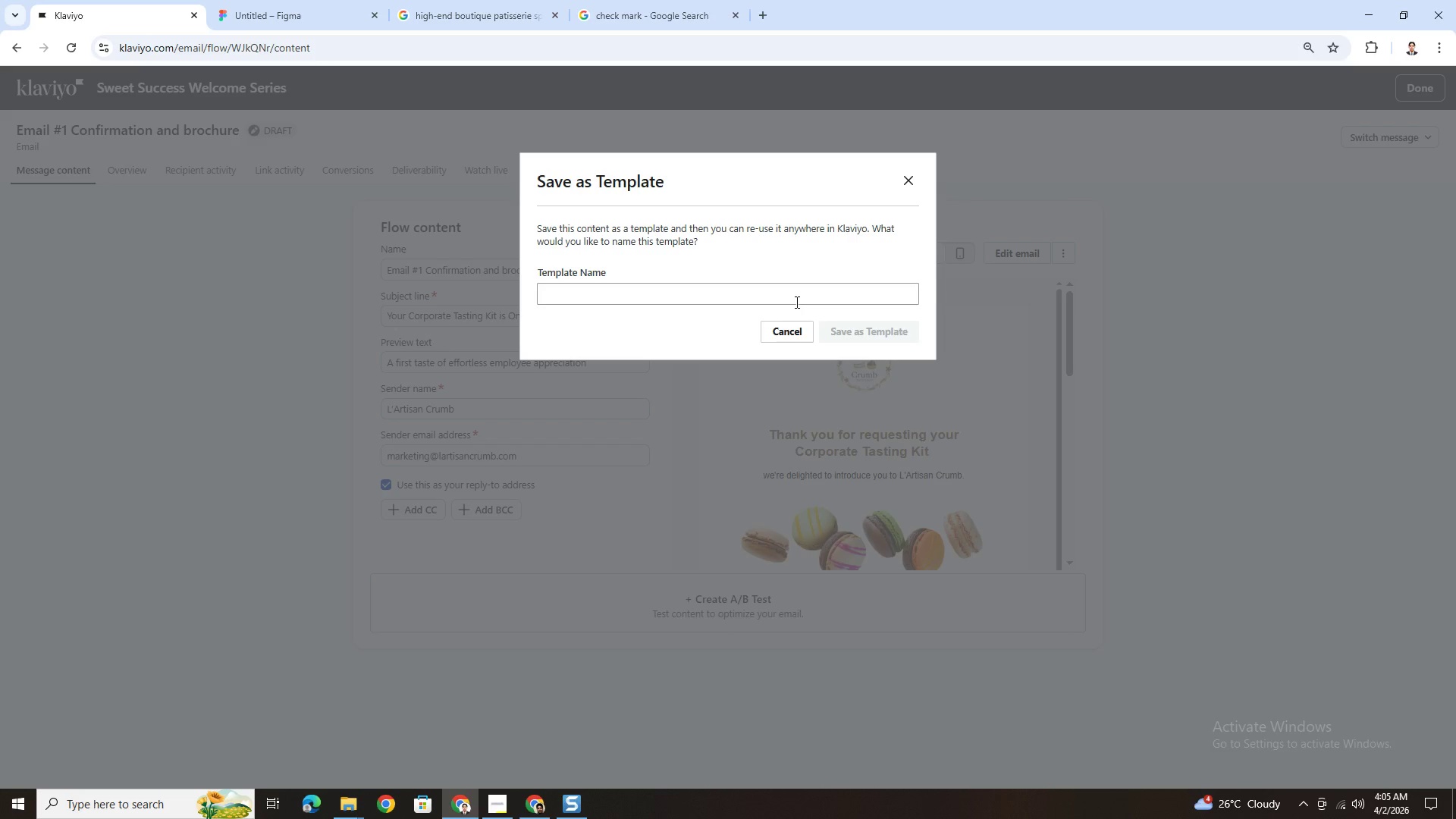 
left_click([795, 302])
 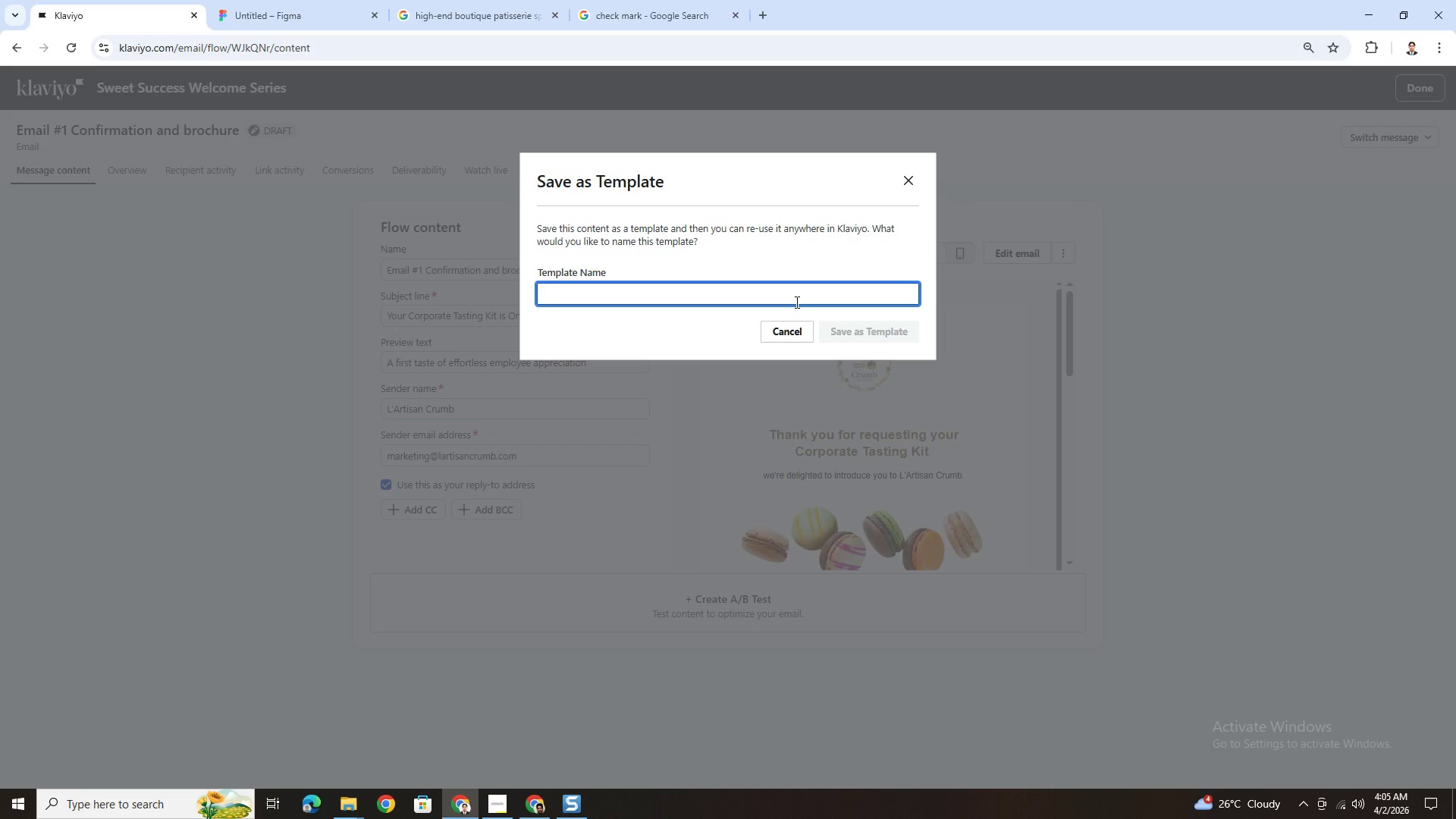 
type(Email #1 Confirmation adn)
key(Backspace)
key(Backspace)
type(nd Brochure)
 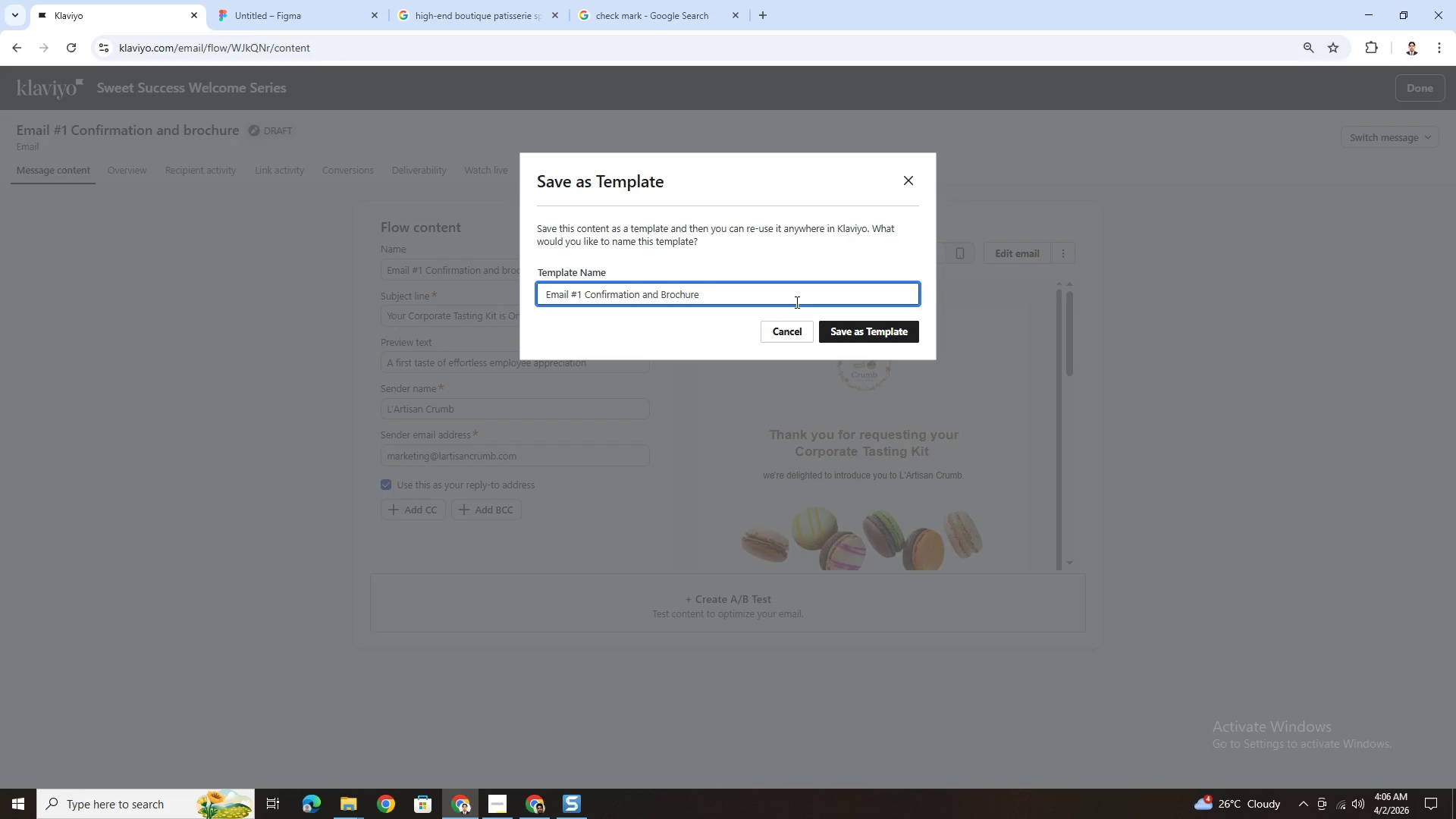 
left_click([915, 327])
 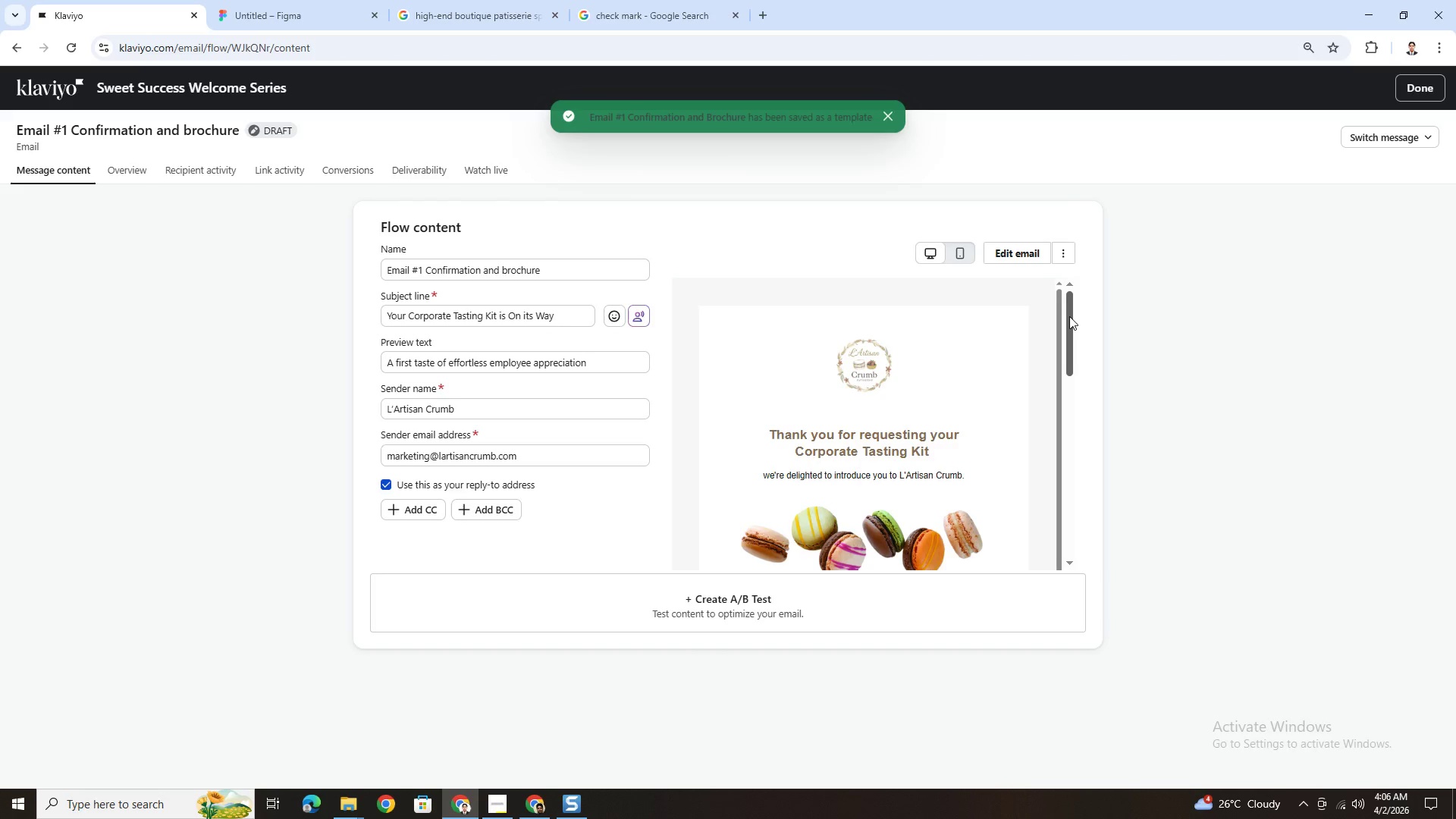 
wait(8.12)
 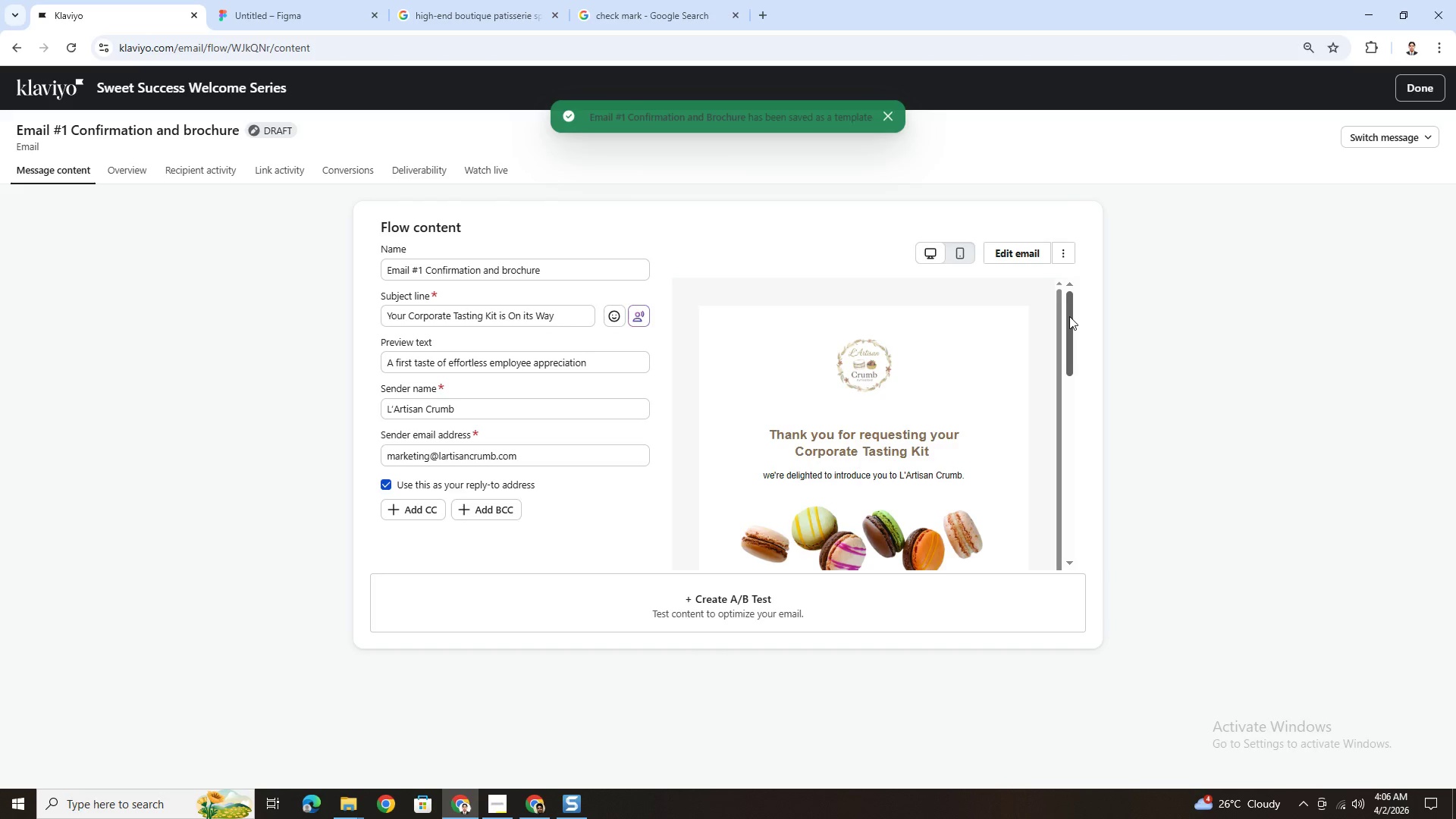 
left_click([1068, 243])
 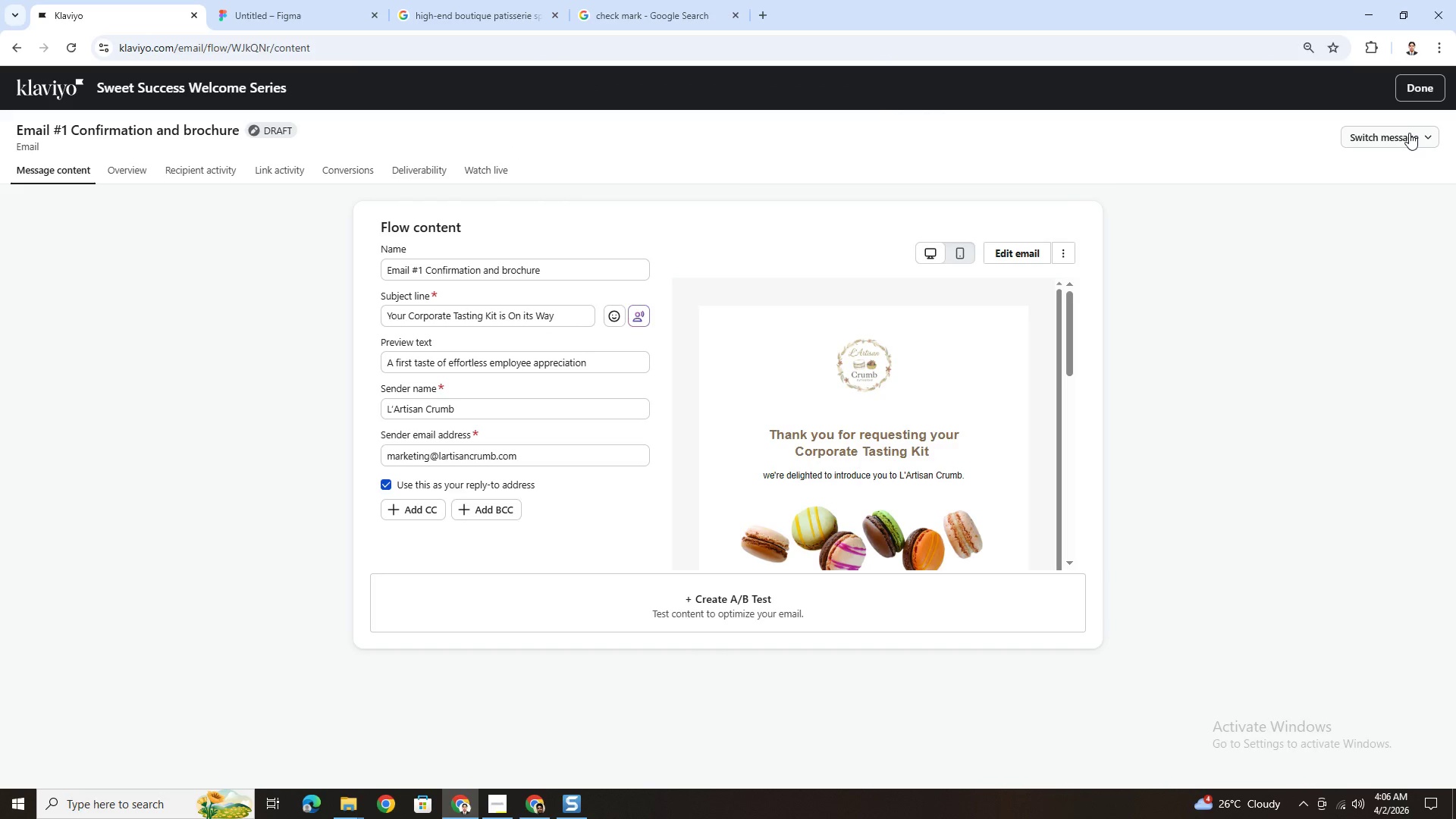 
double_click([1408, 135])
 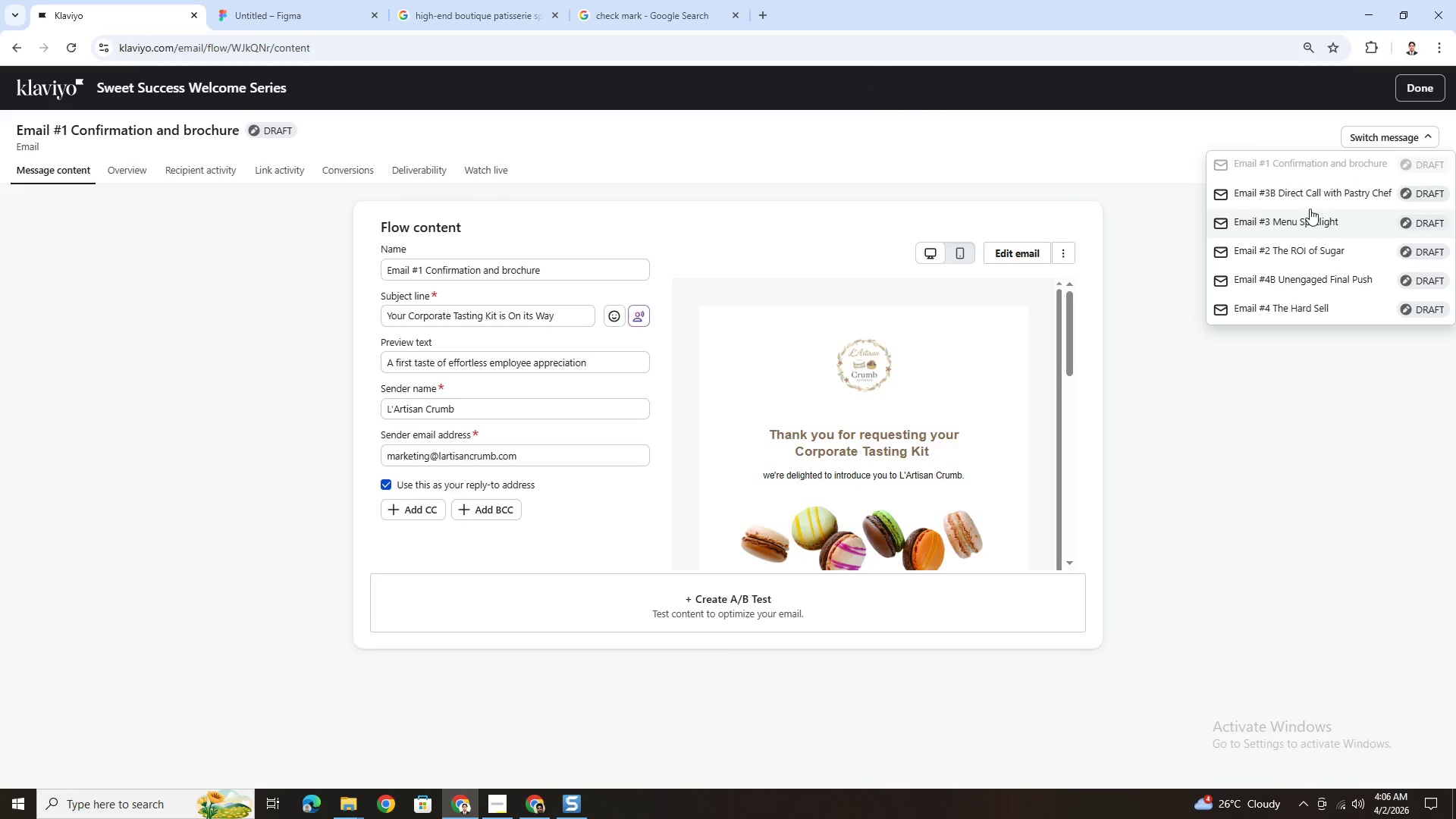 
left_click([1312, 199])
 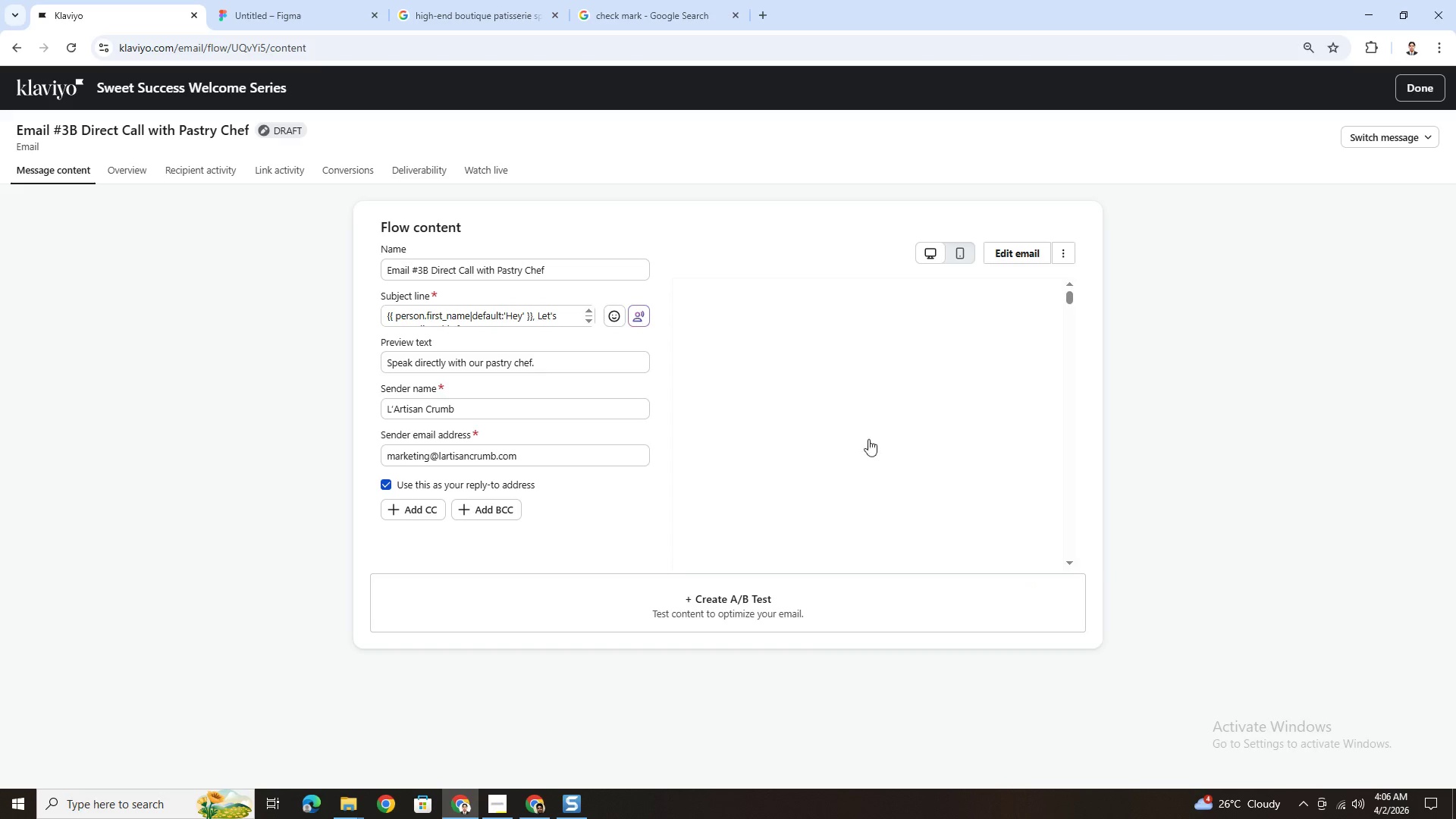 
left_click([1067, 253])
 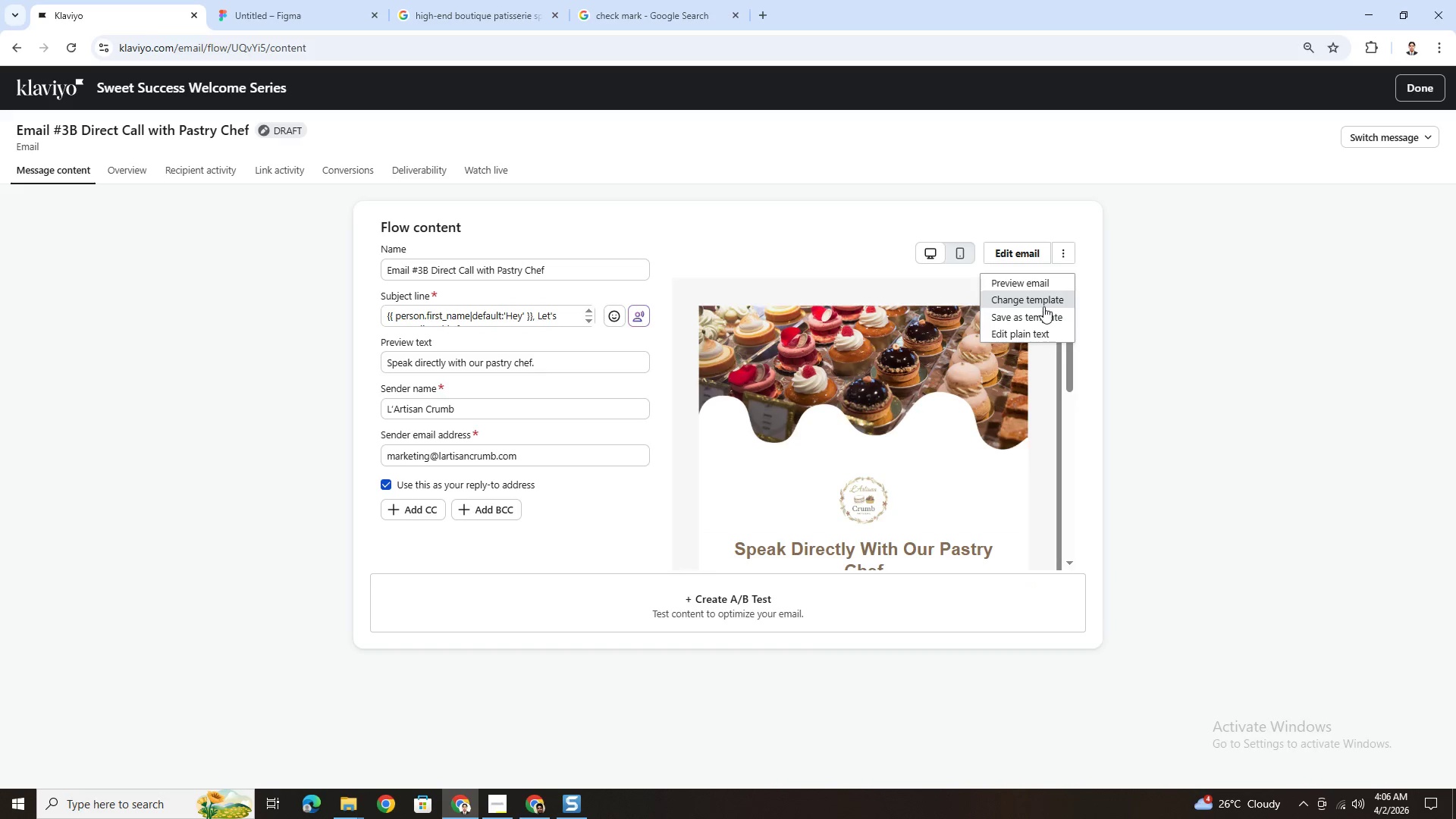 
left_click([1040, 313])
 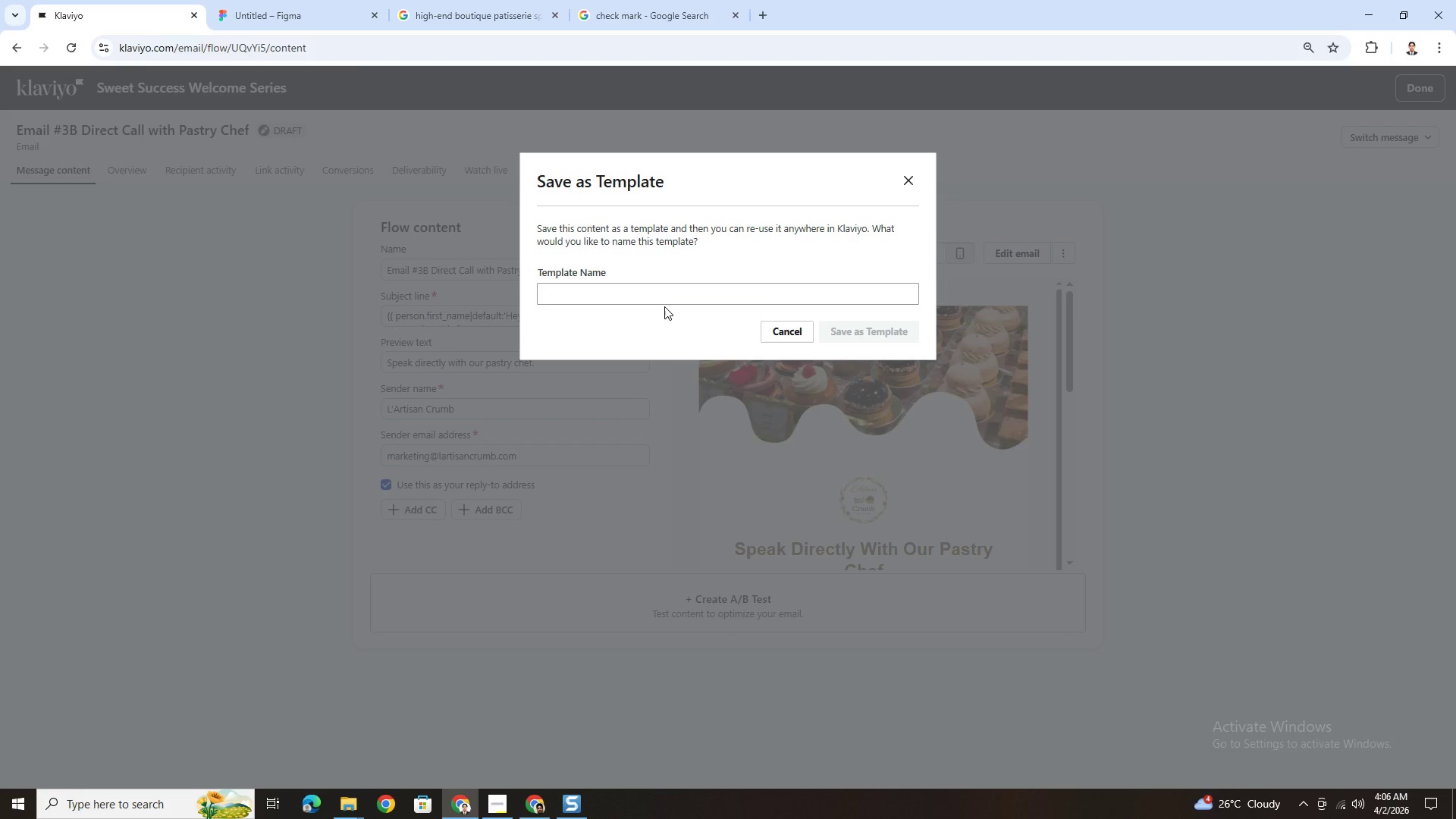 
left_click([663, 303])
 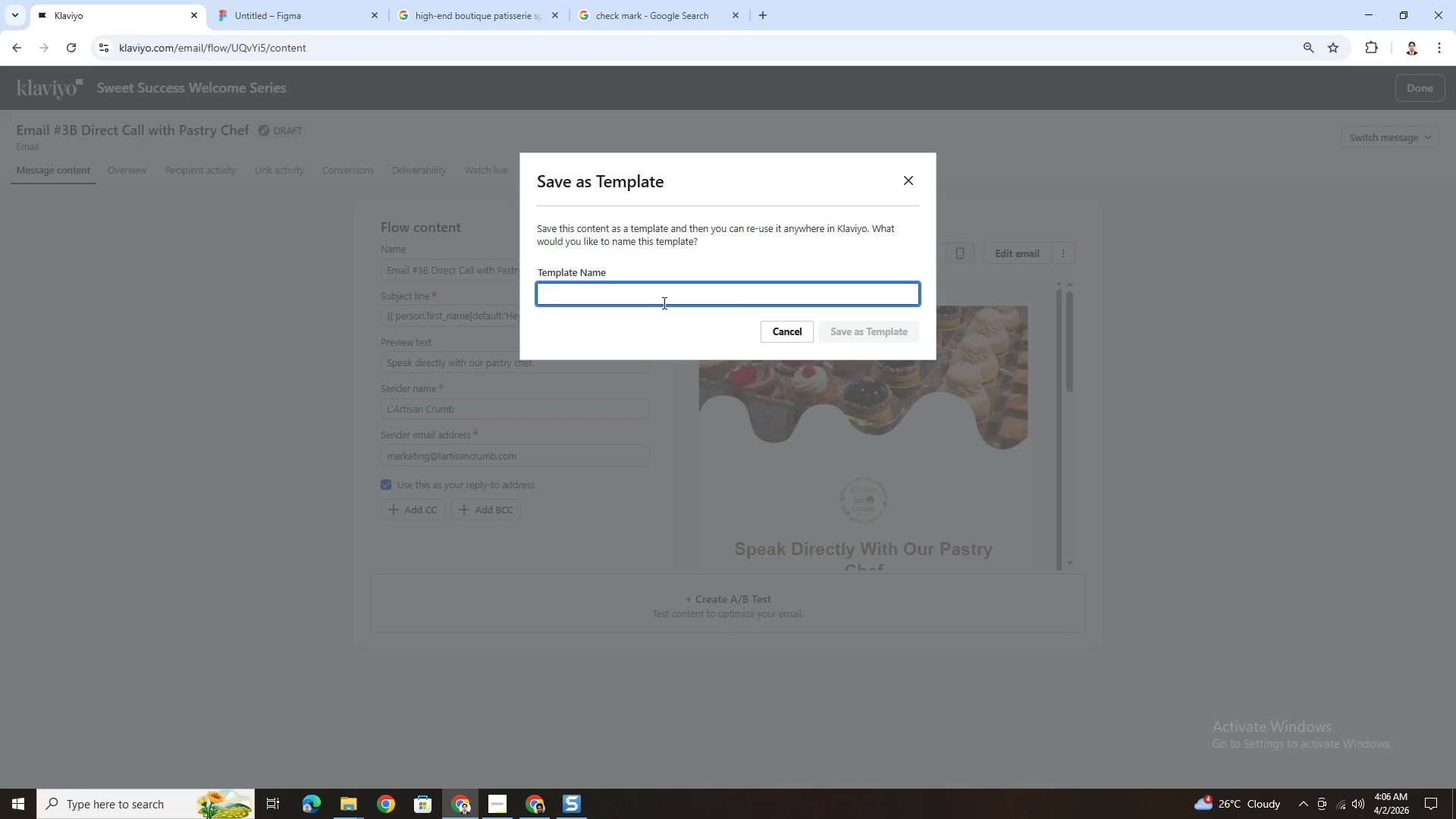 
type(Email 3B)
 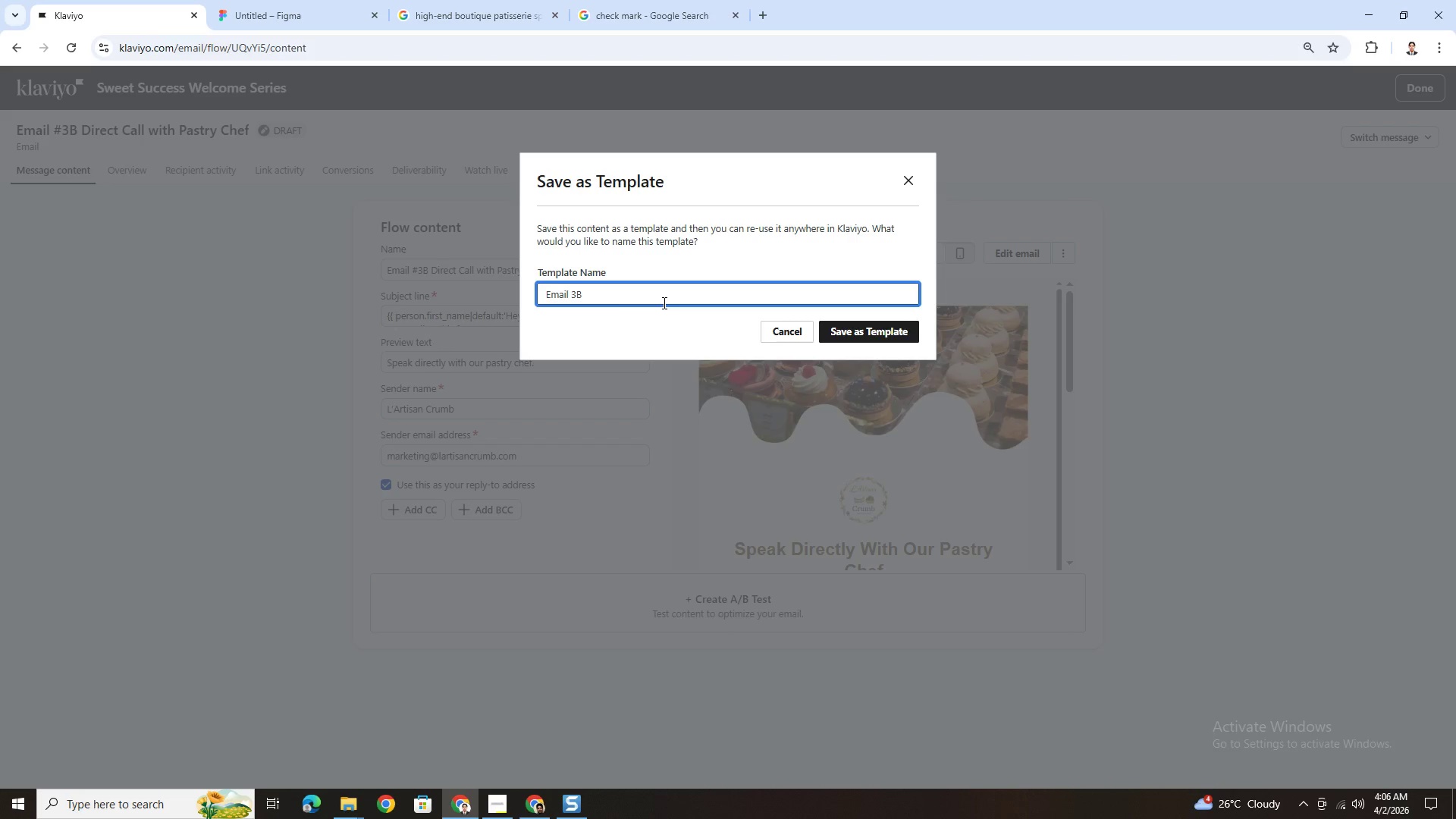 
key(ArrowLeft)
 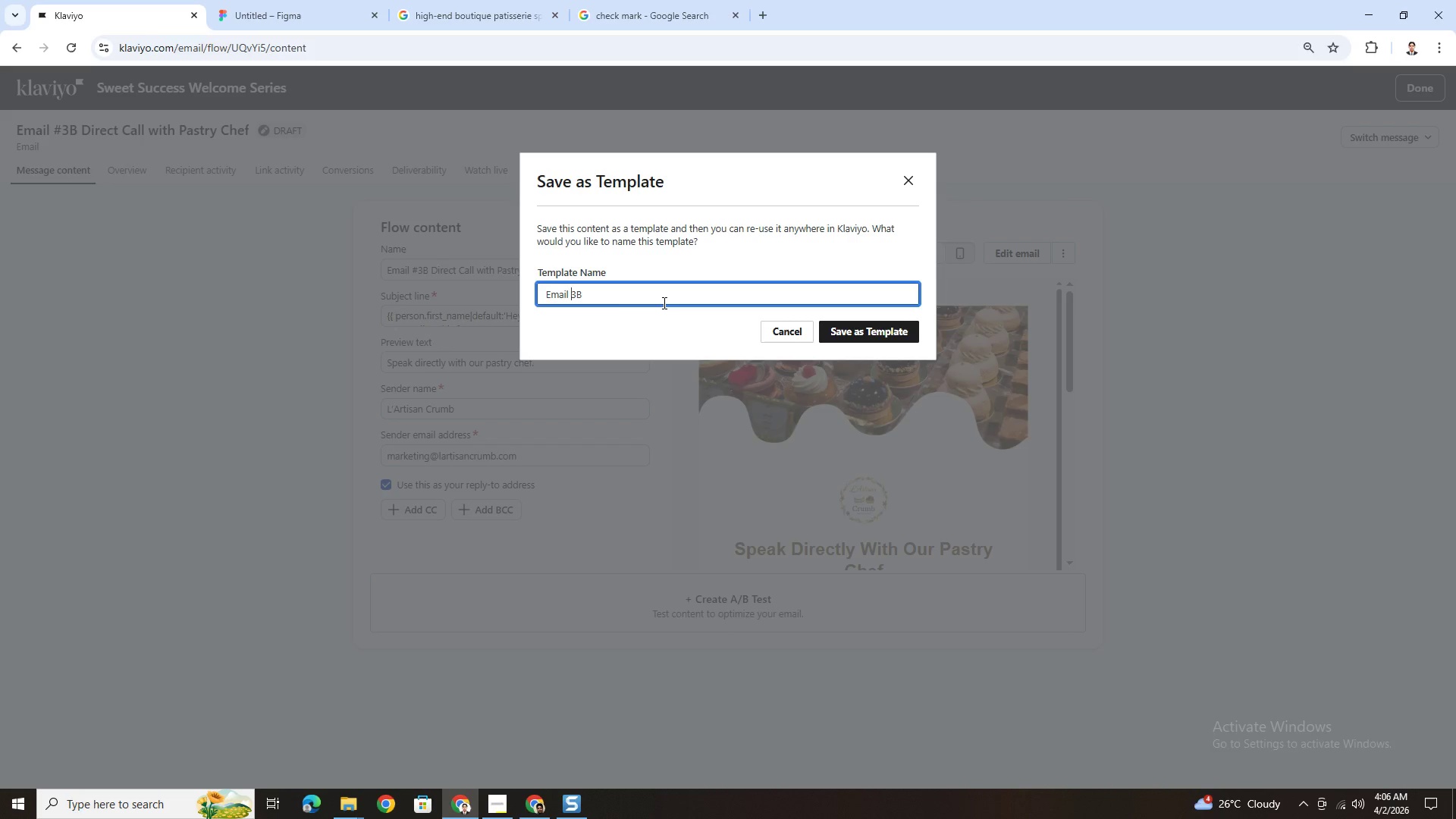 
key(ArrowLeft)
 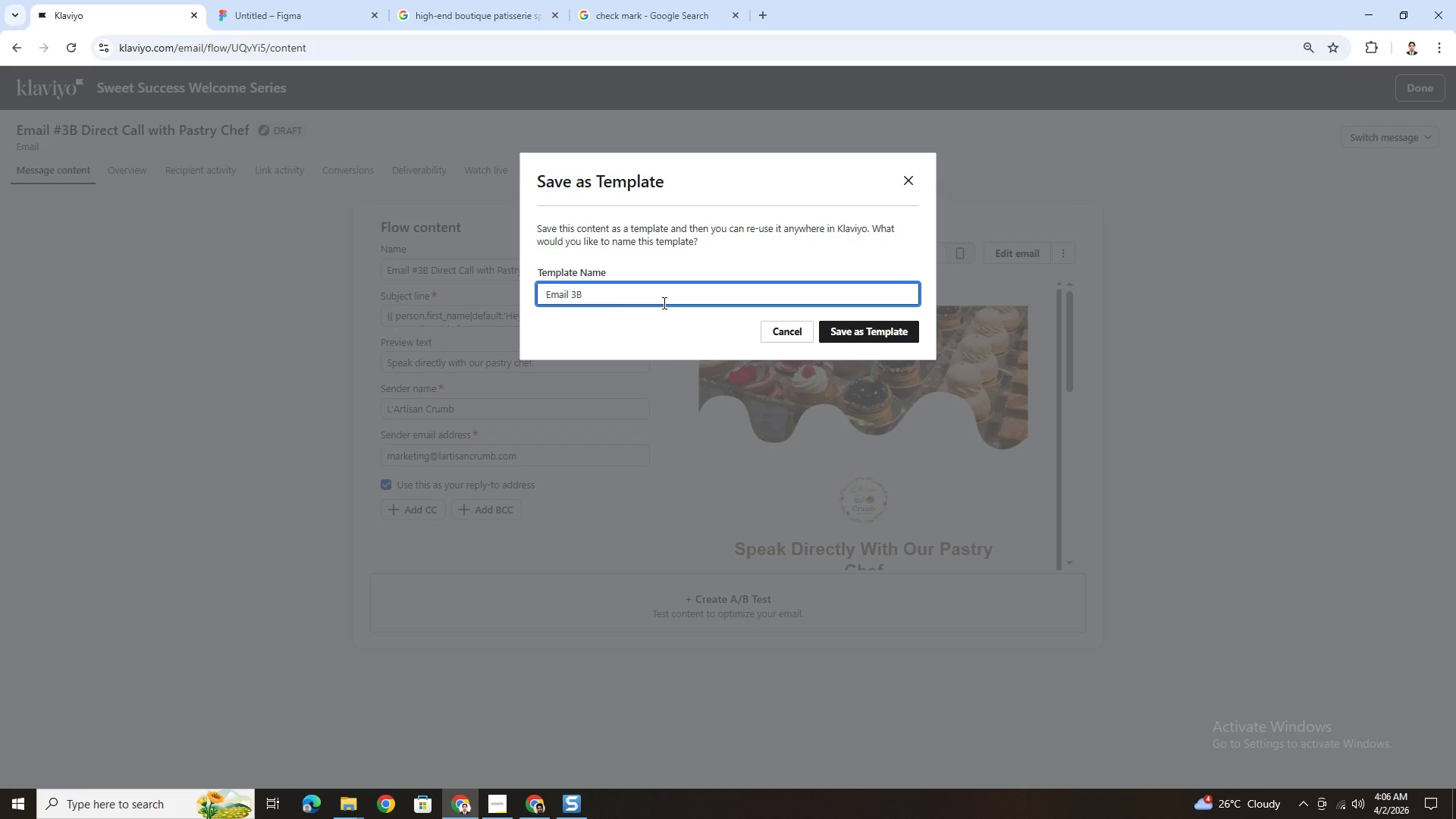 
key(Shift+3)
 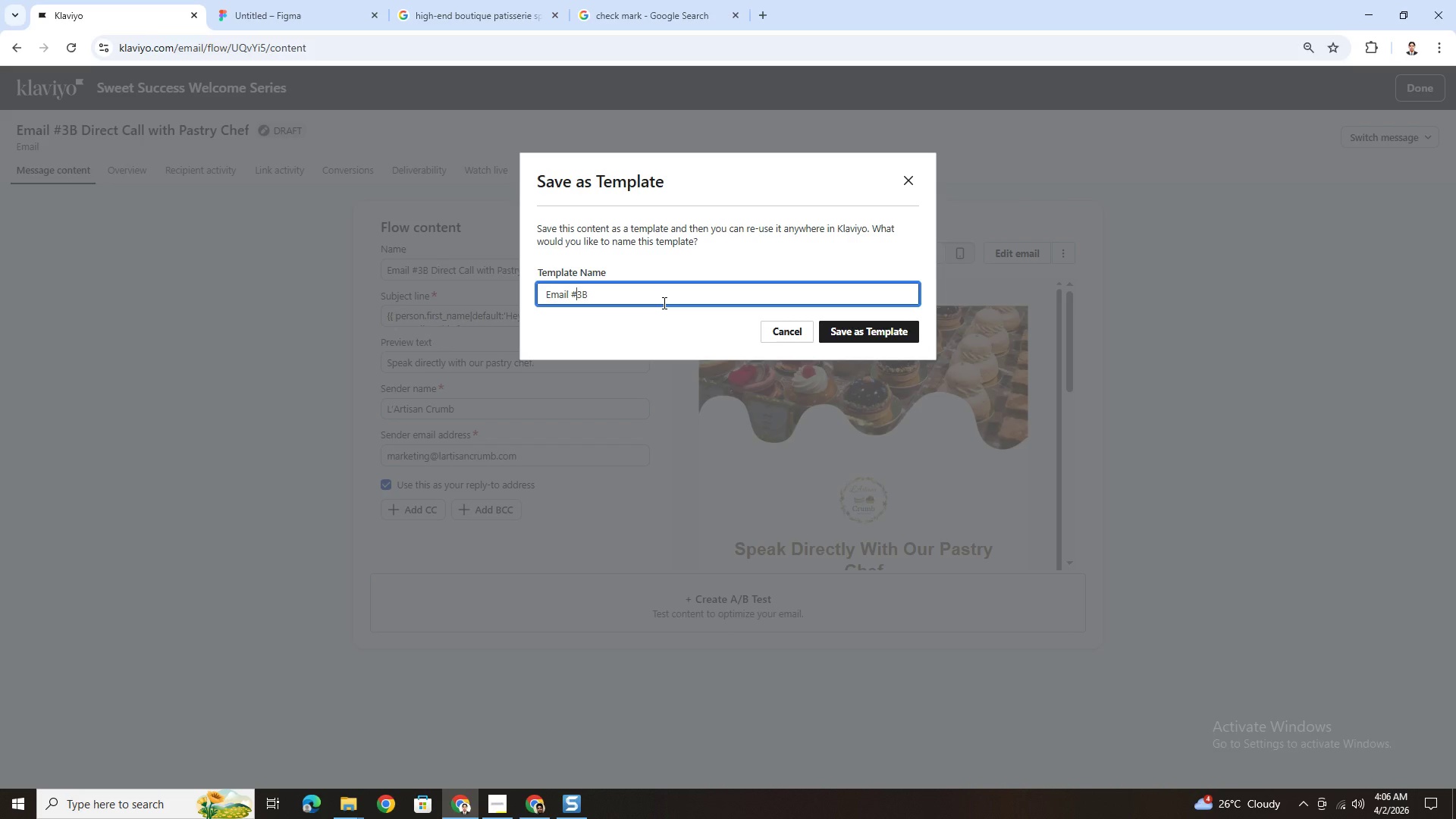 
key(ArrowRight)
 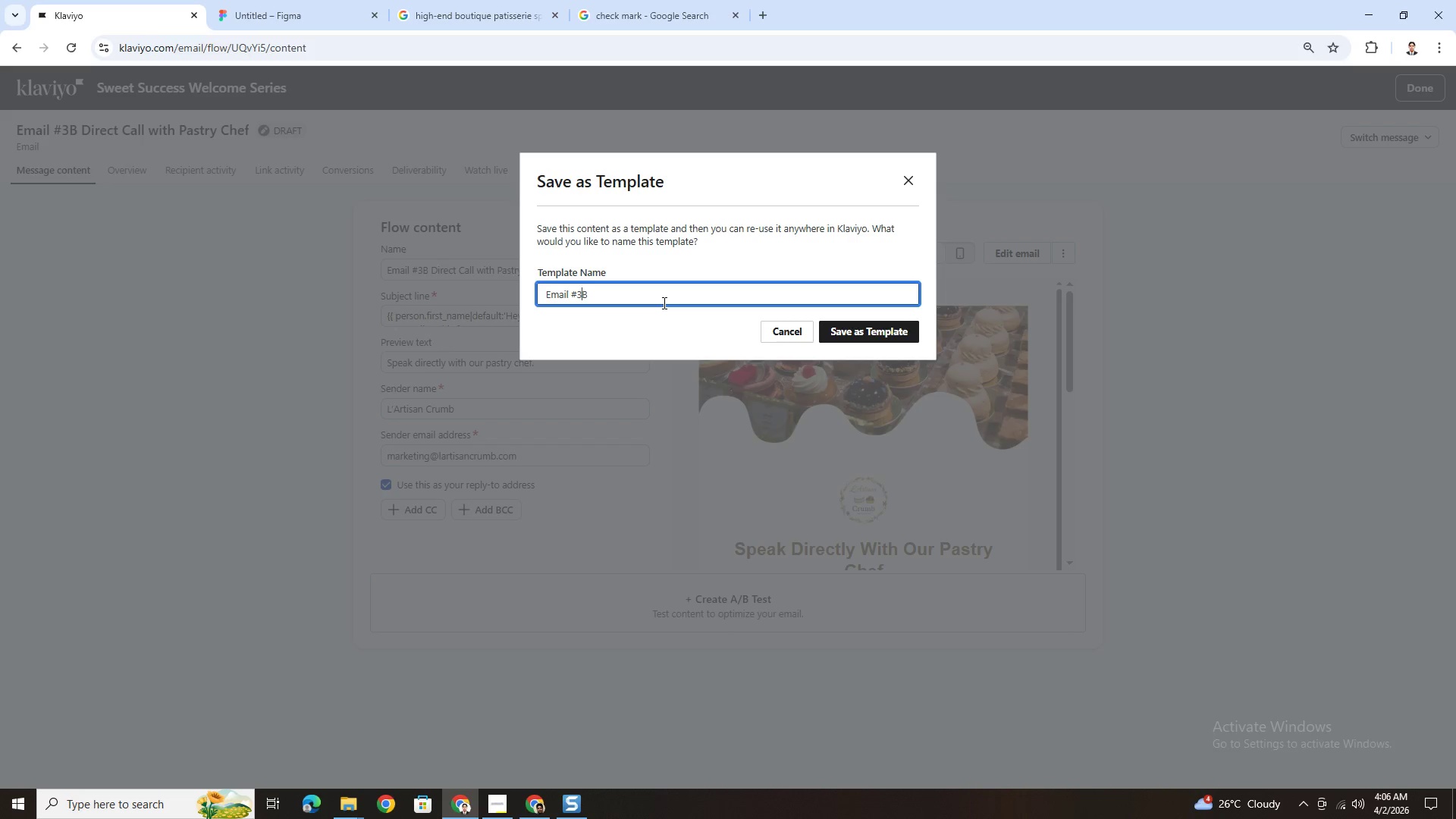 
key(ArrowRight)
 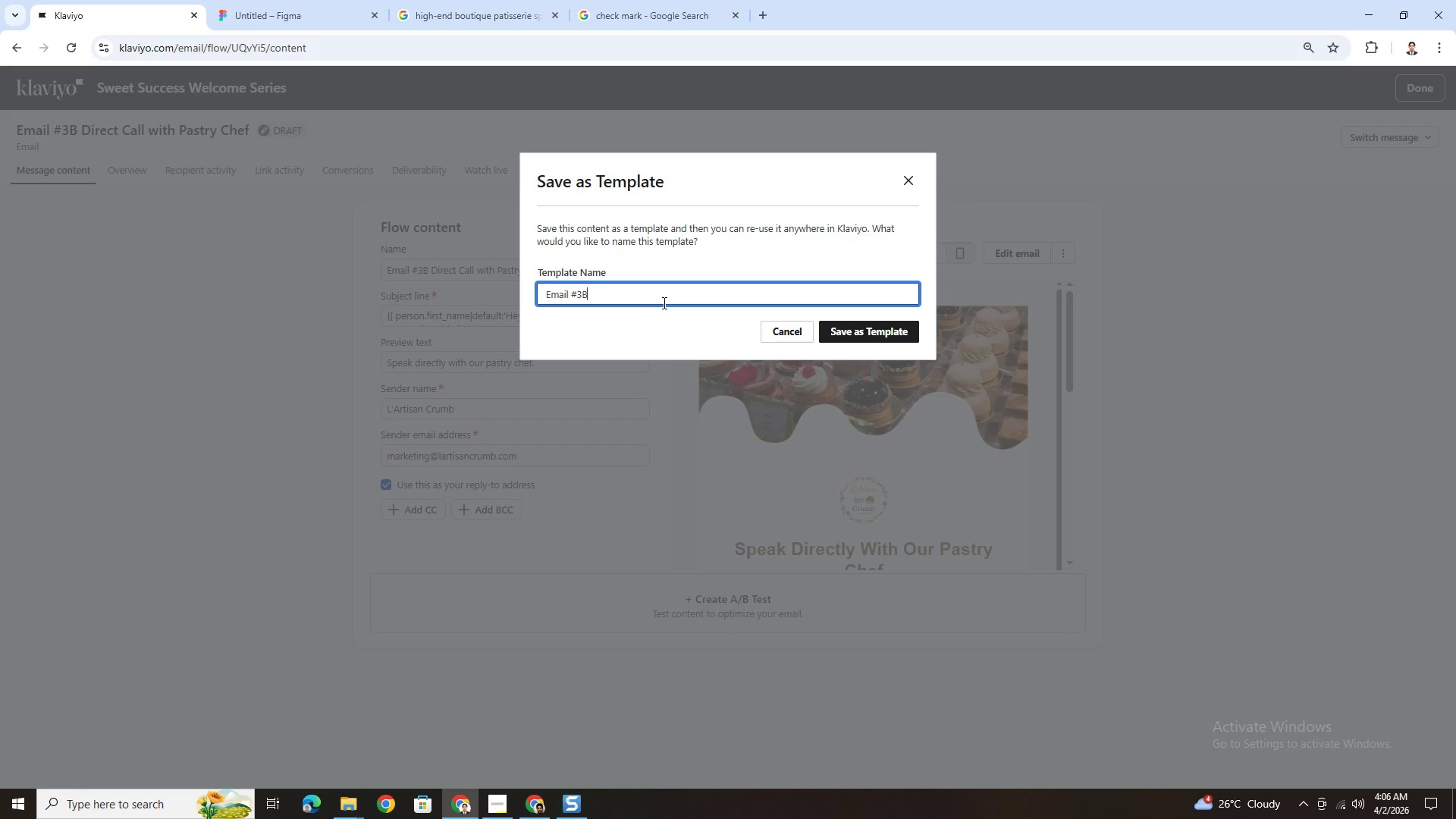 
key(ArrowRight)
 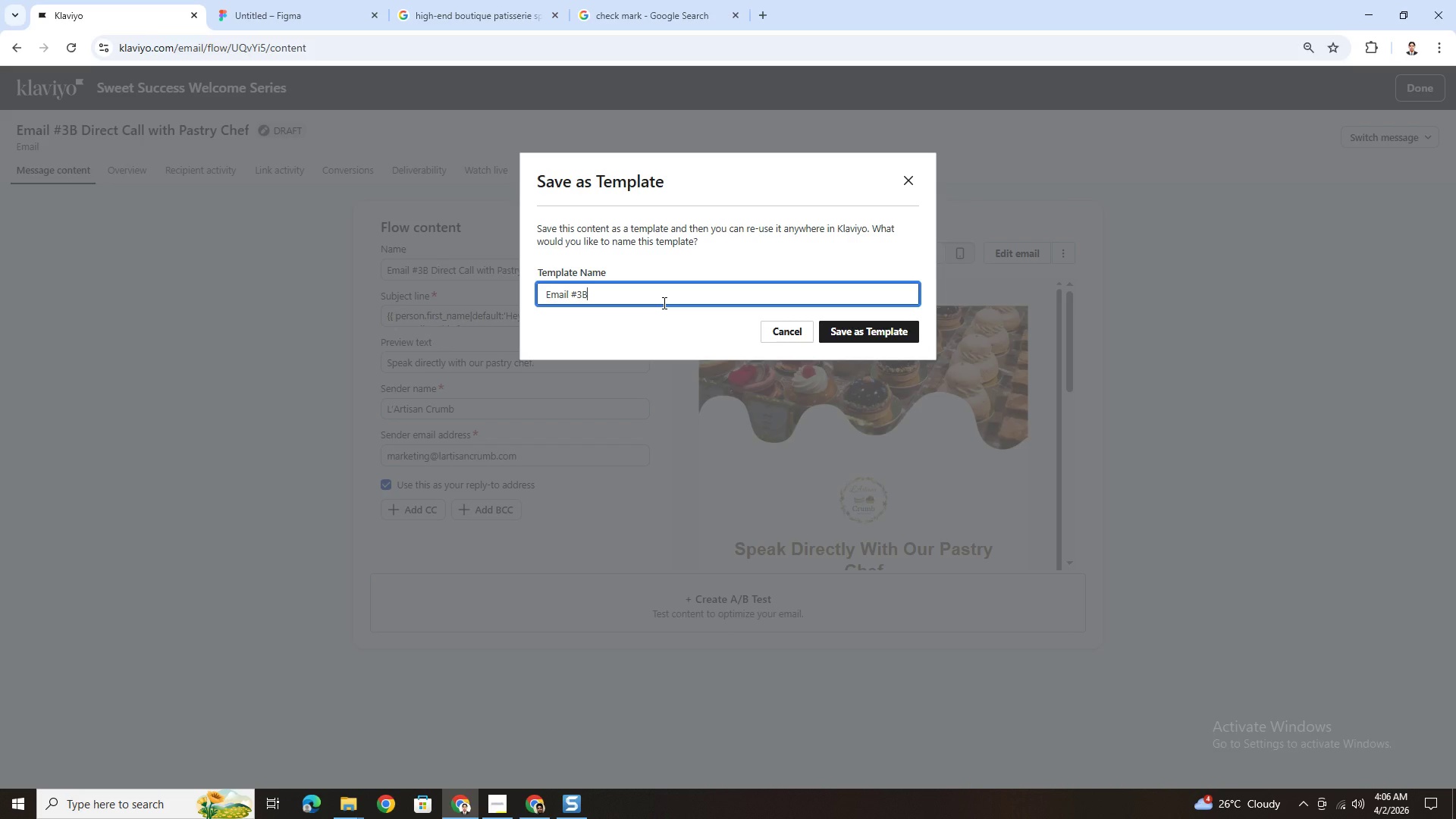 
key(ArrowRight)
 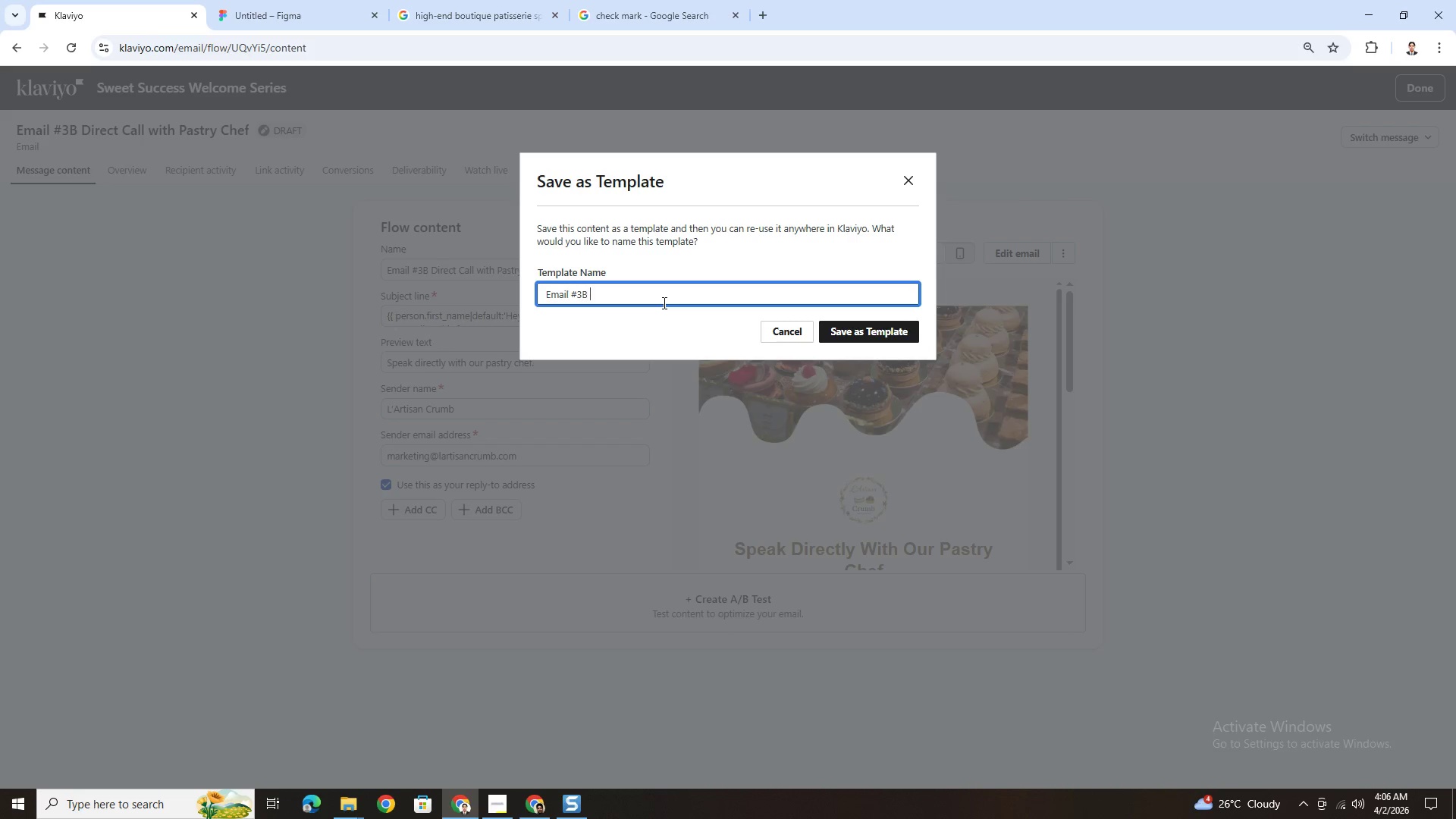 
type( Direct Call with Pastry Chef)
 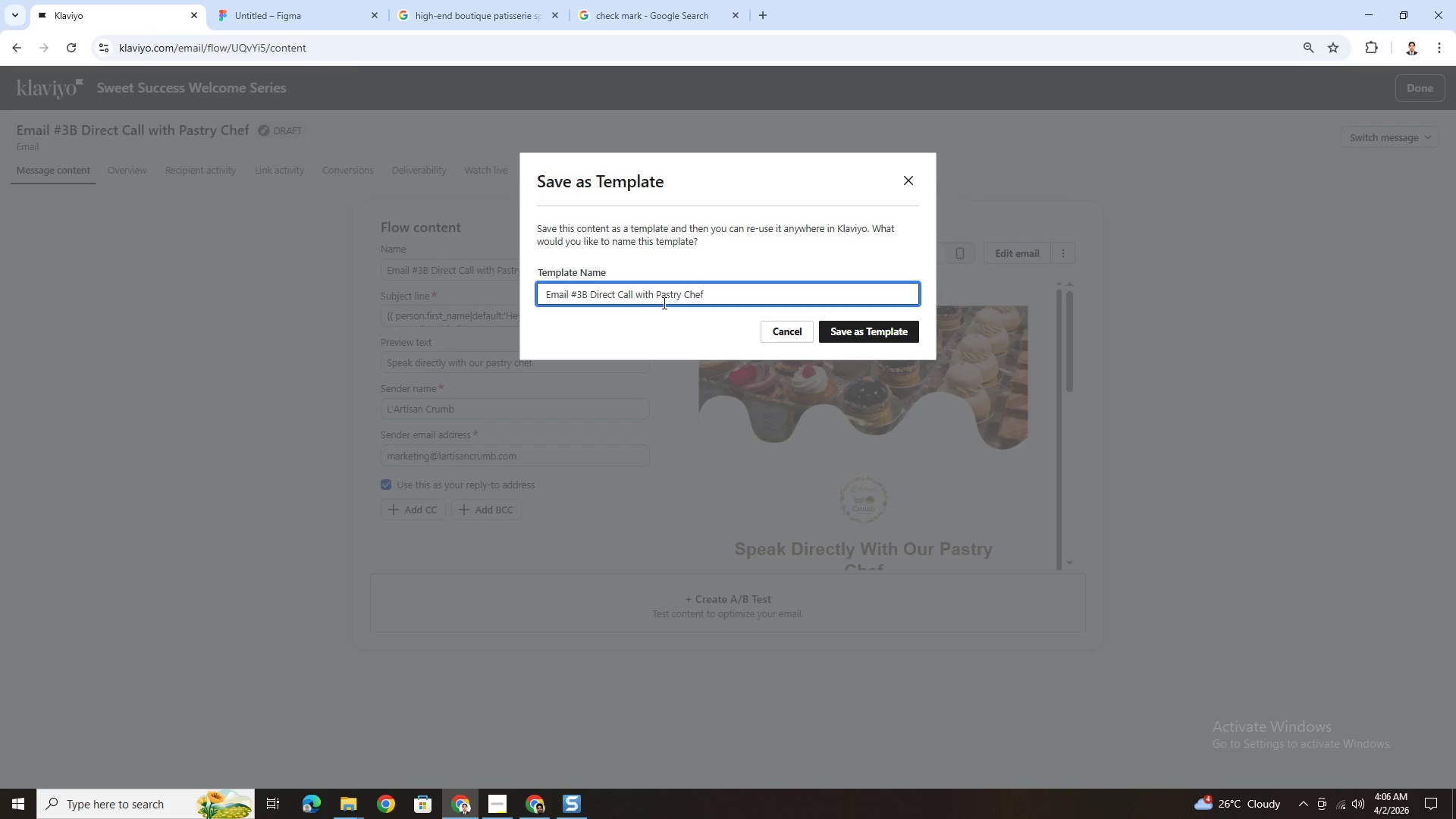 
left_click([861, 330])
 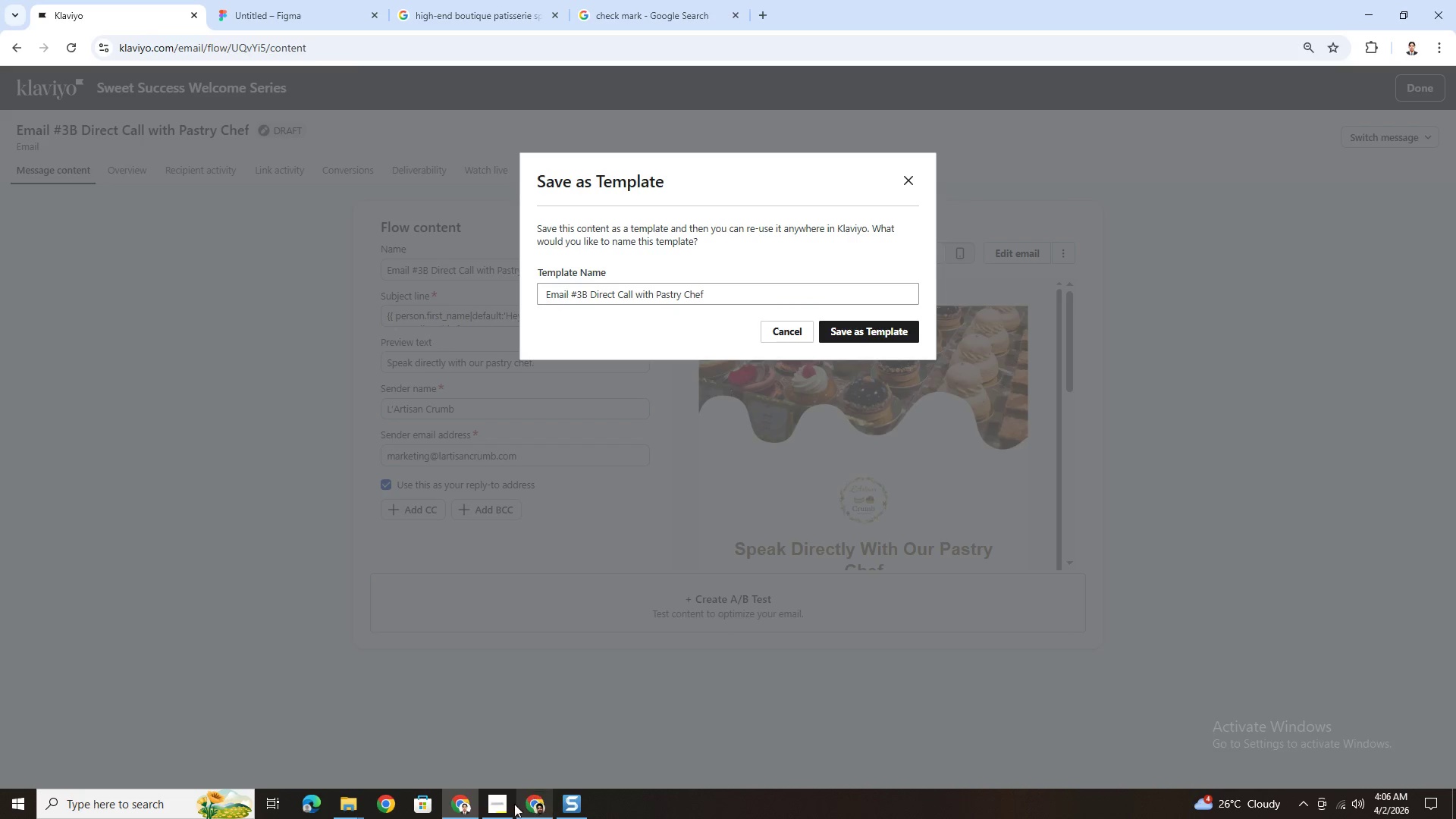 
left_click([504, 808])